 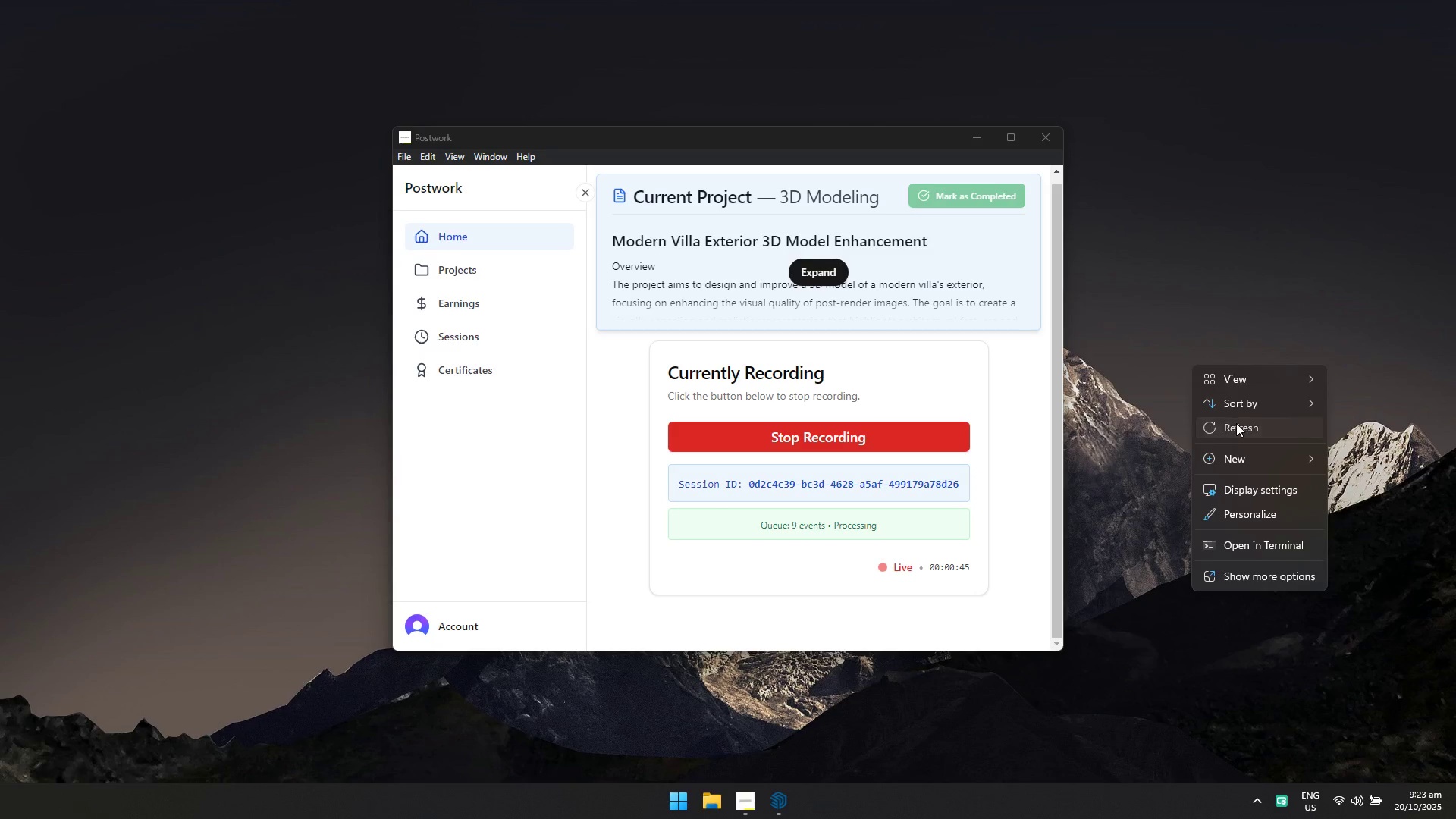 
key(Alt+Tab)
 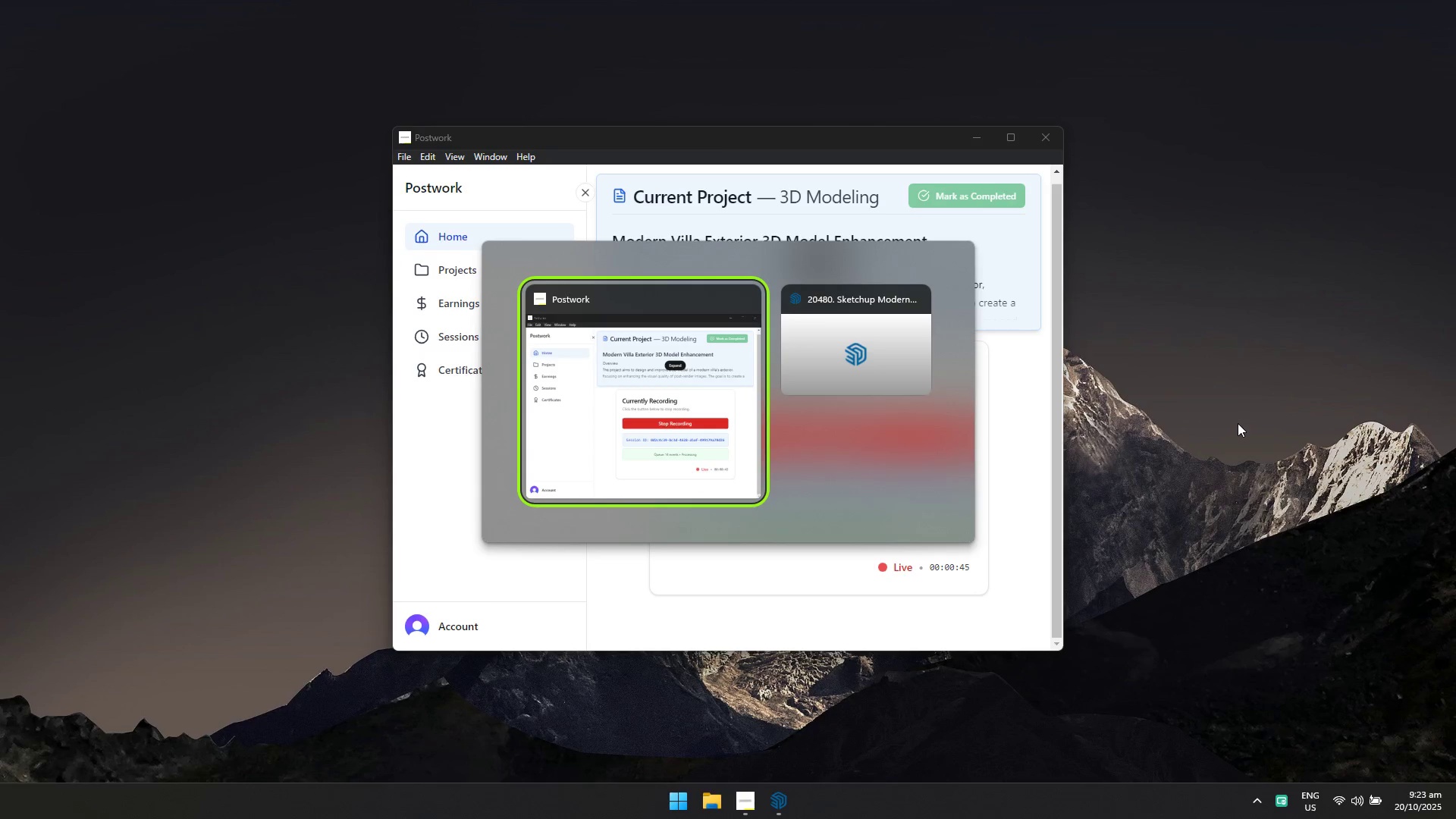 
key(Alt+Tab)
 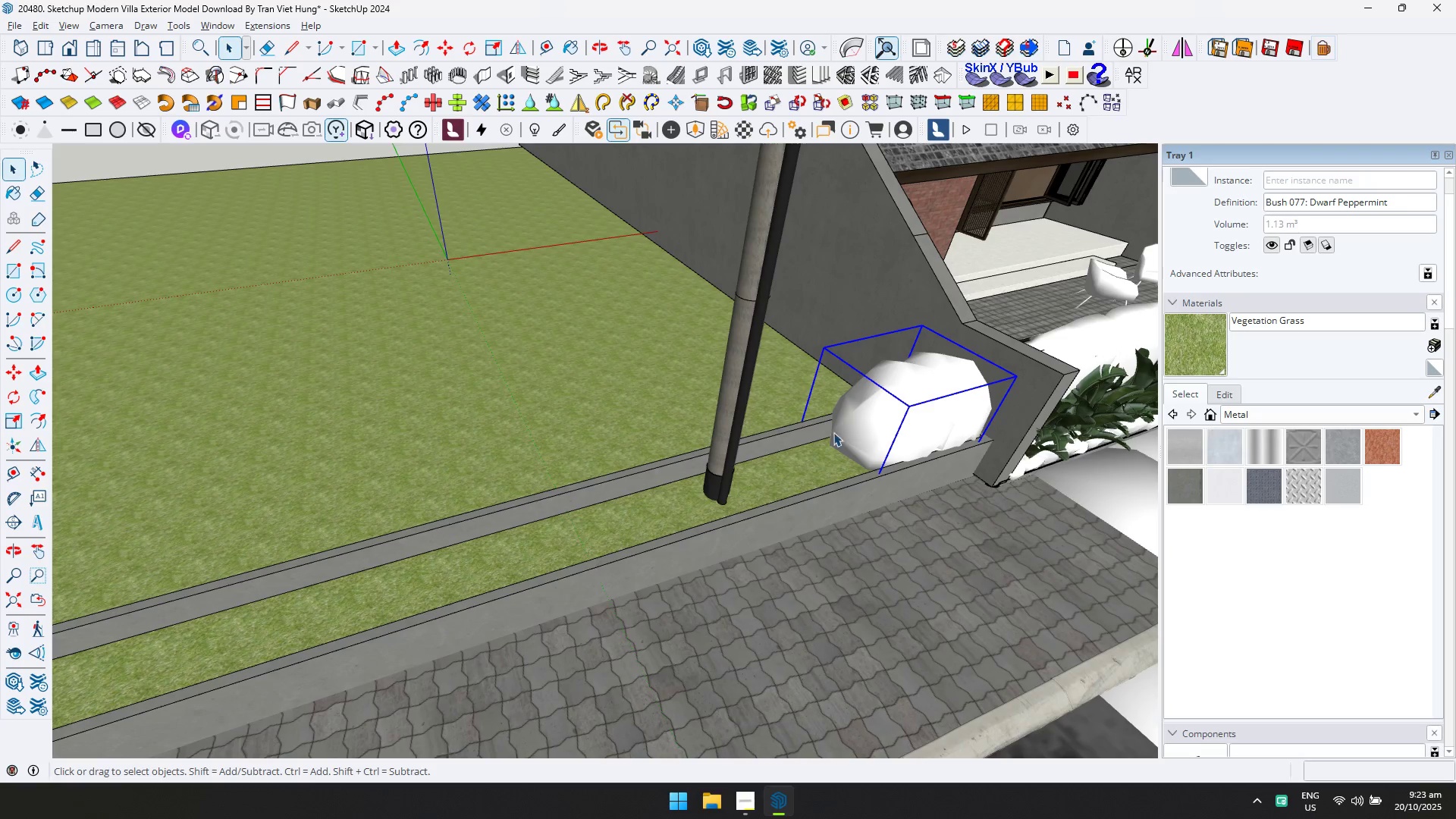 
scroll: coordinate [881, 435], scroll_direction: up, amount: 3.0
 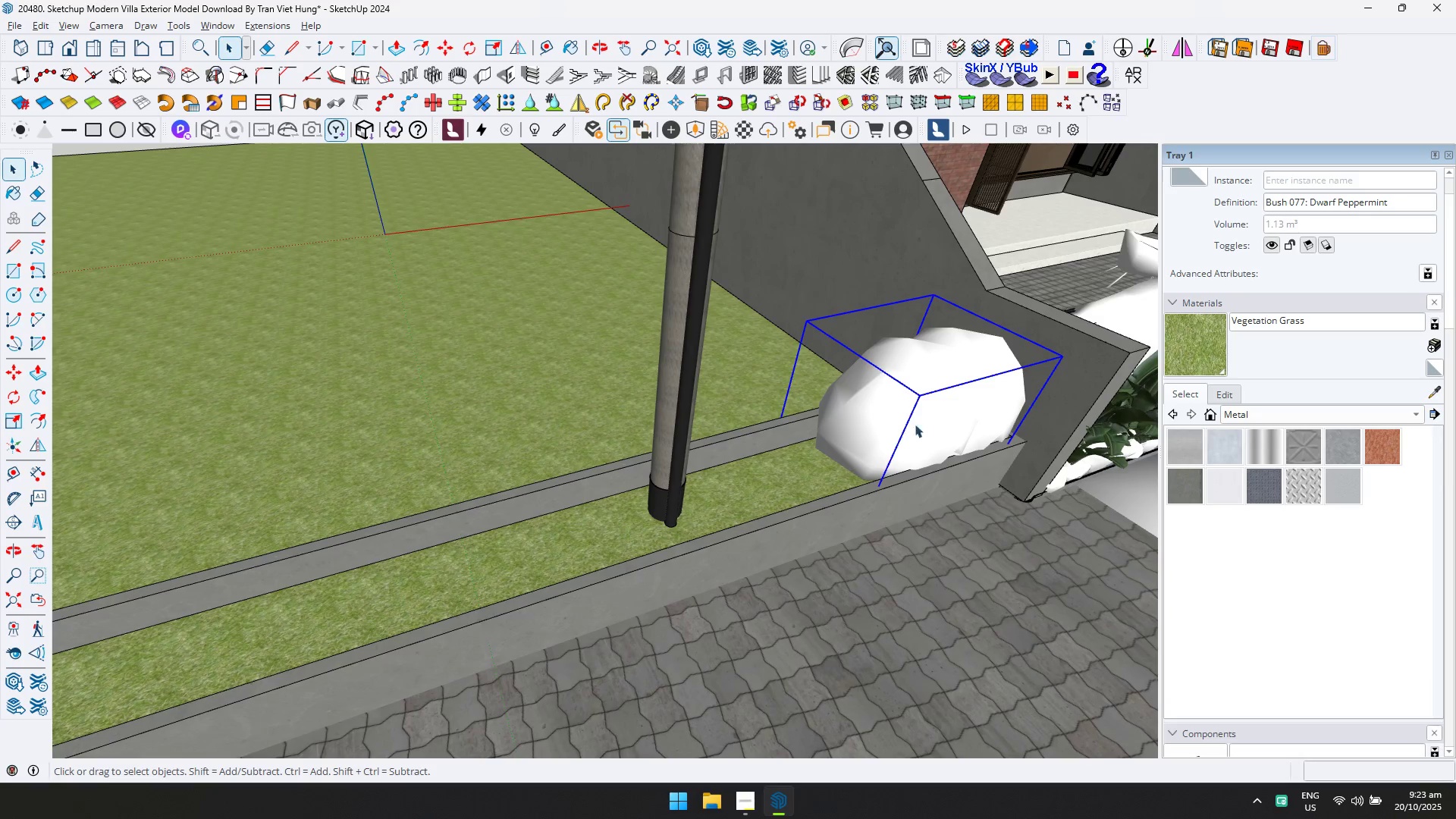 
hold_key(key=ControlLeft, duration=0.82)
left_click([997, 383])
 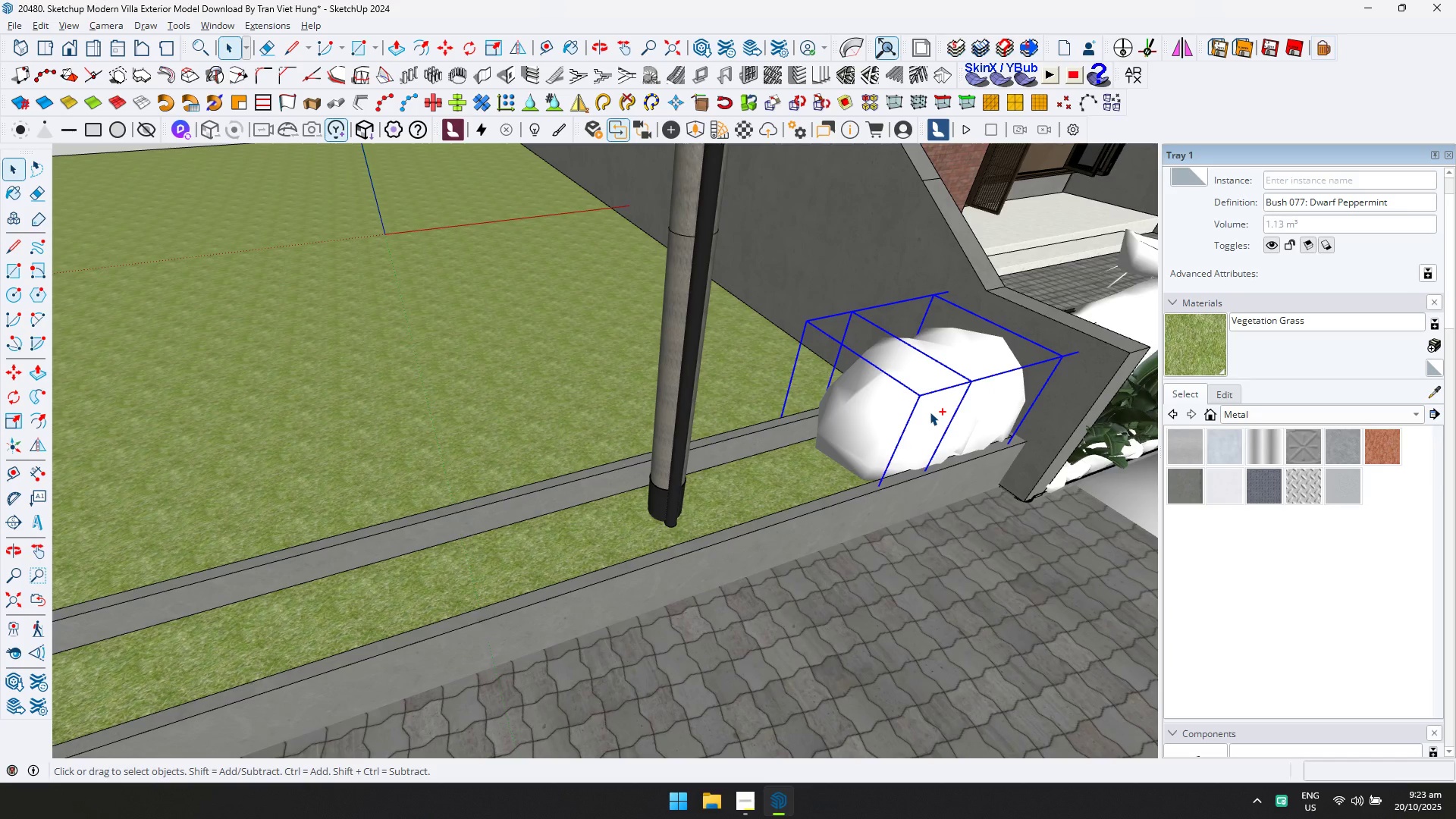 
right_click([930, 412])
 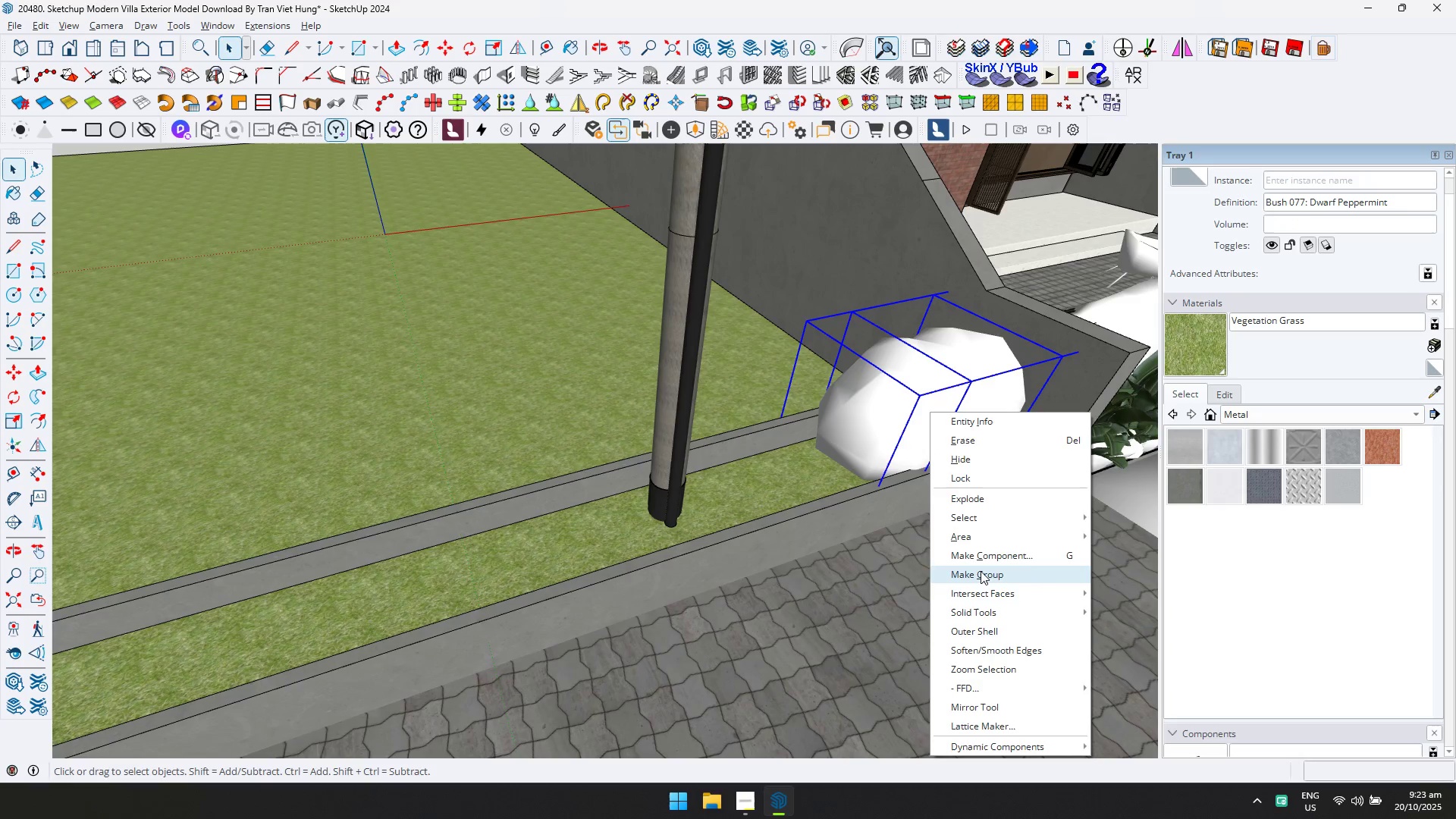 
left_click([981, 571])
 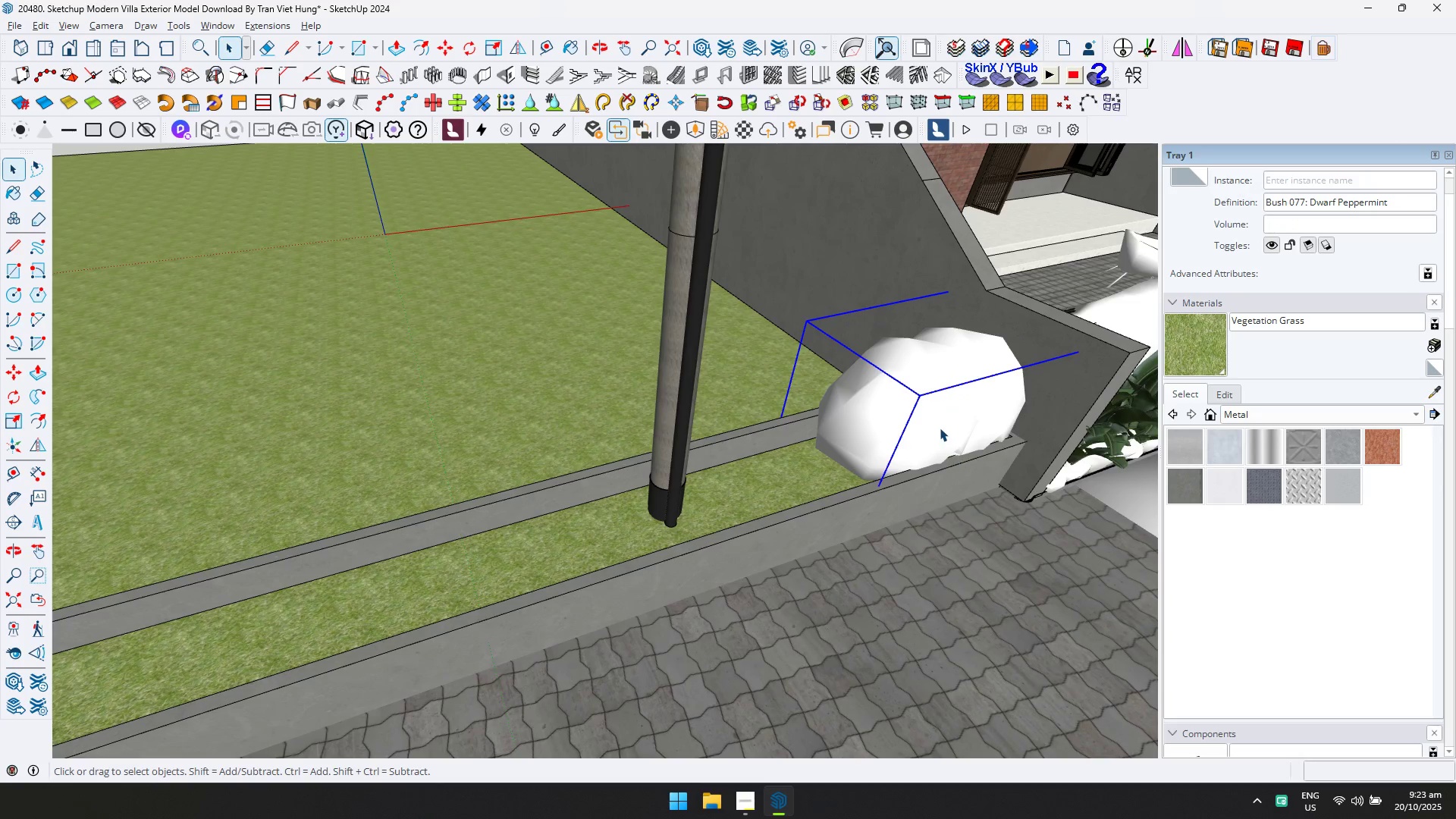 
double_click([940, 428])
 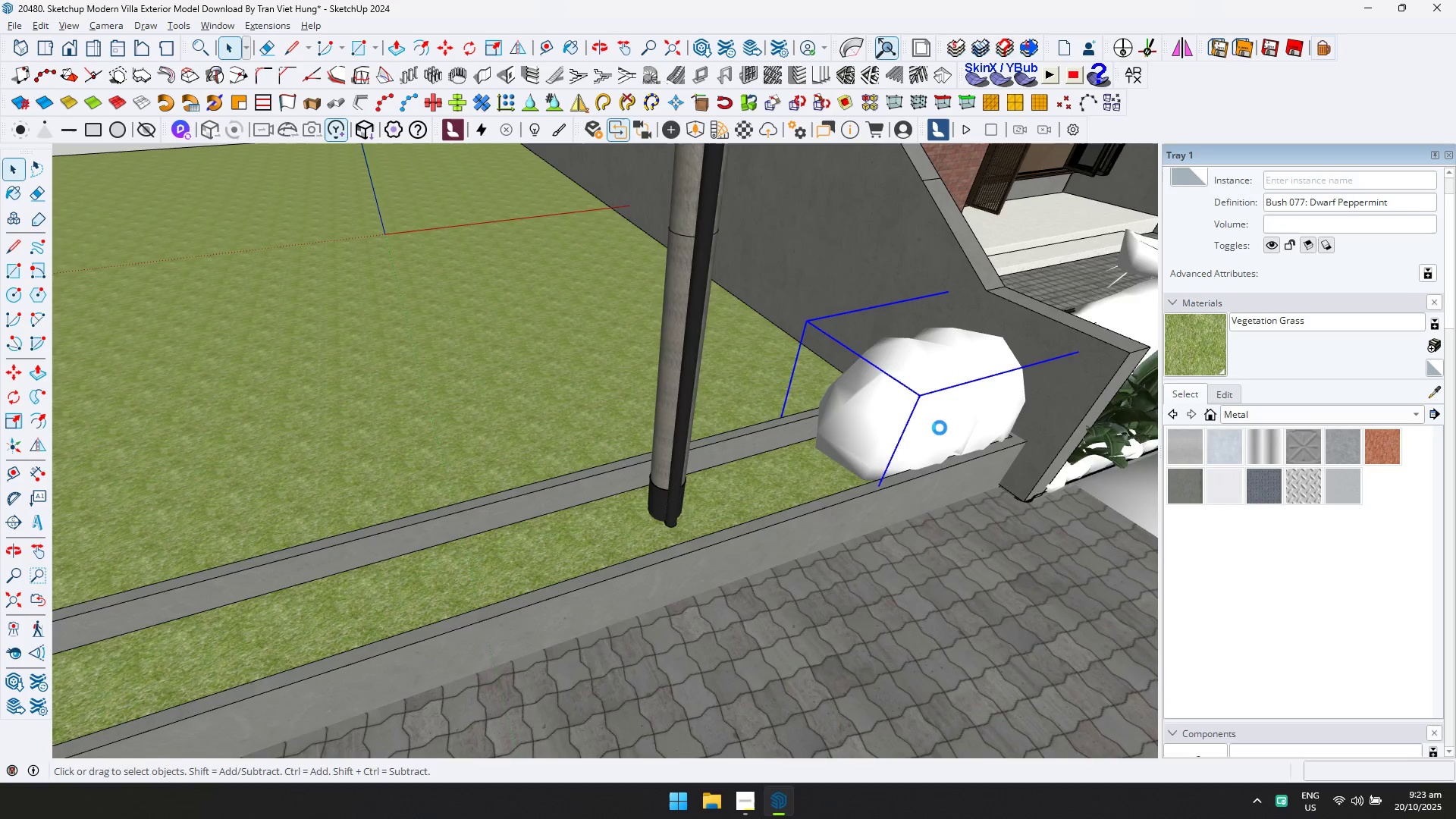 
triple_click([940, 428])
 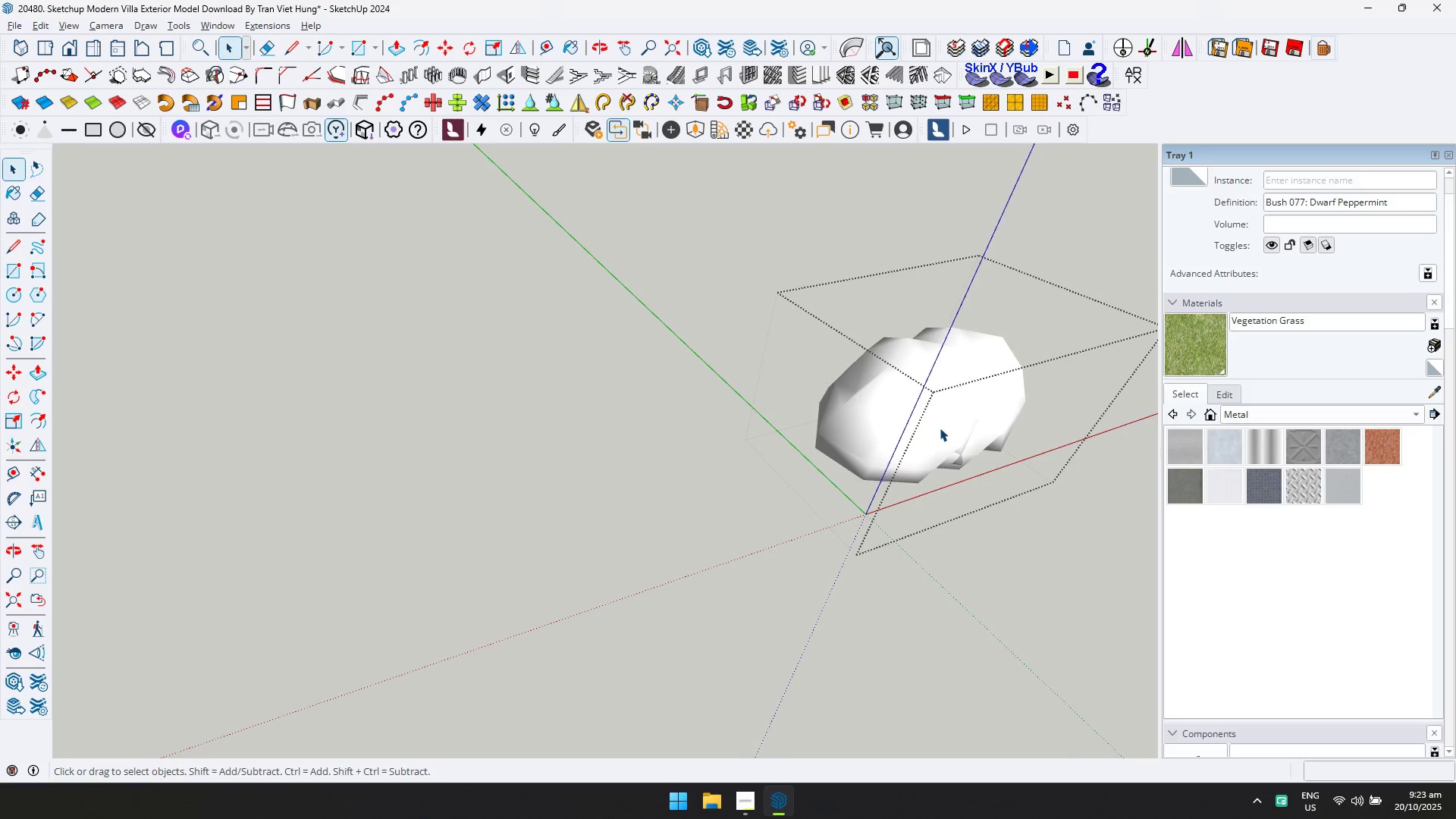 
scroll: coordinate [940, 428], scroll_direction: down, amount: 4.0
 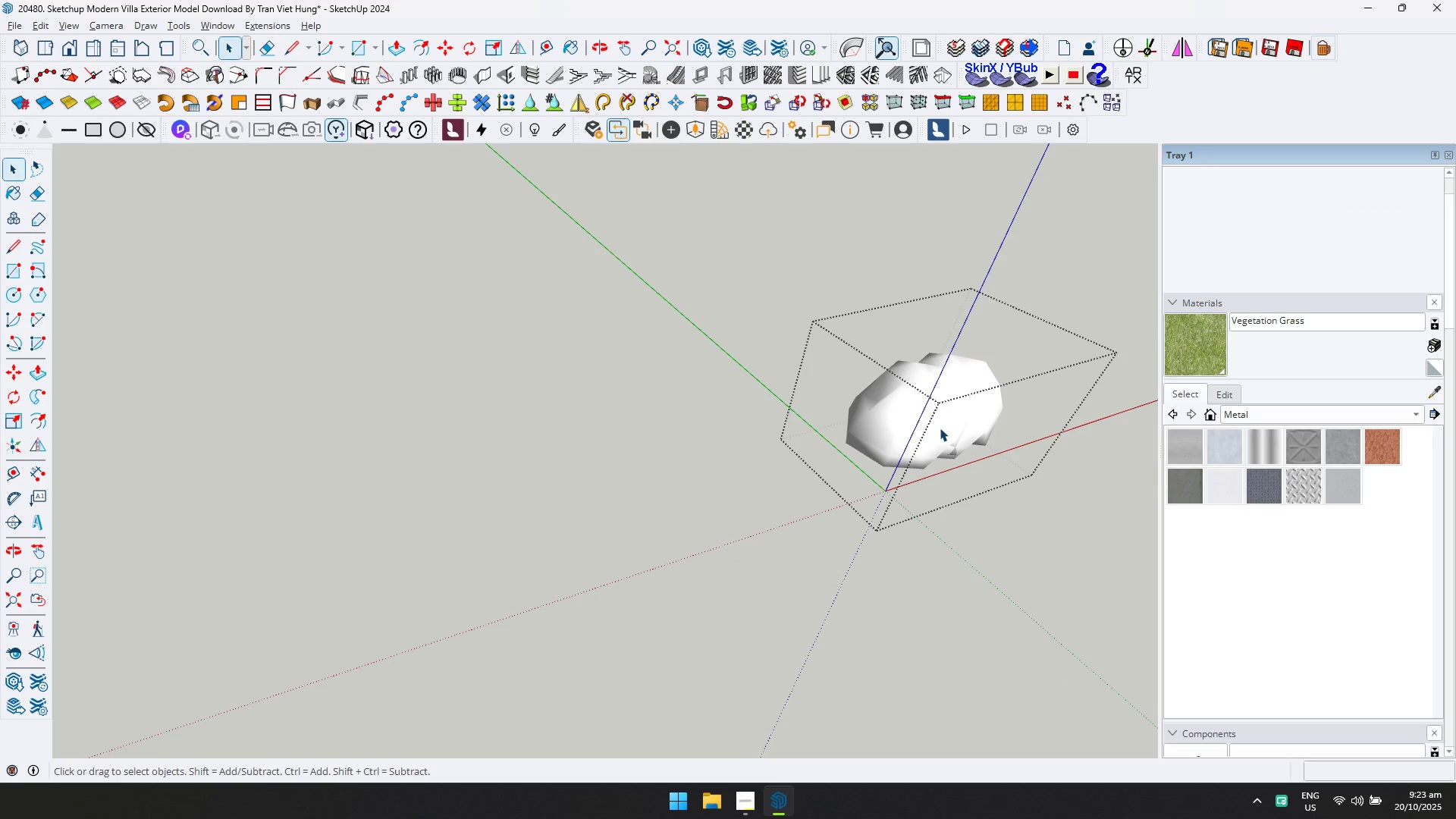 
left_click([940, 428])
 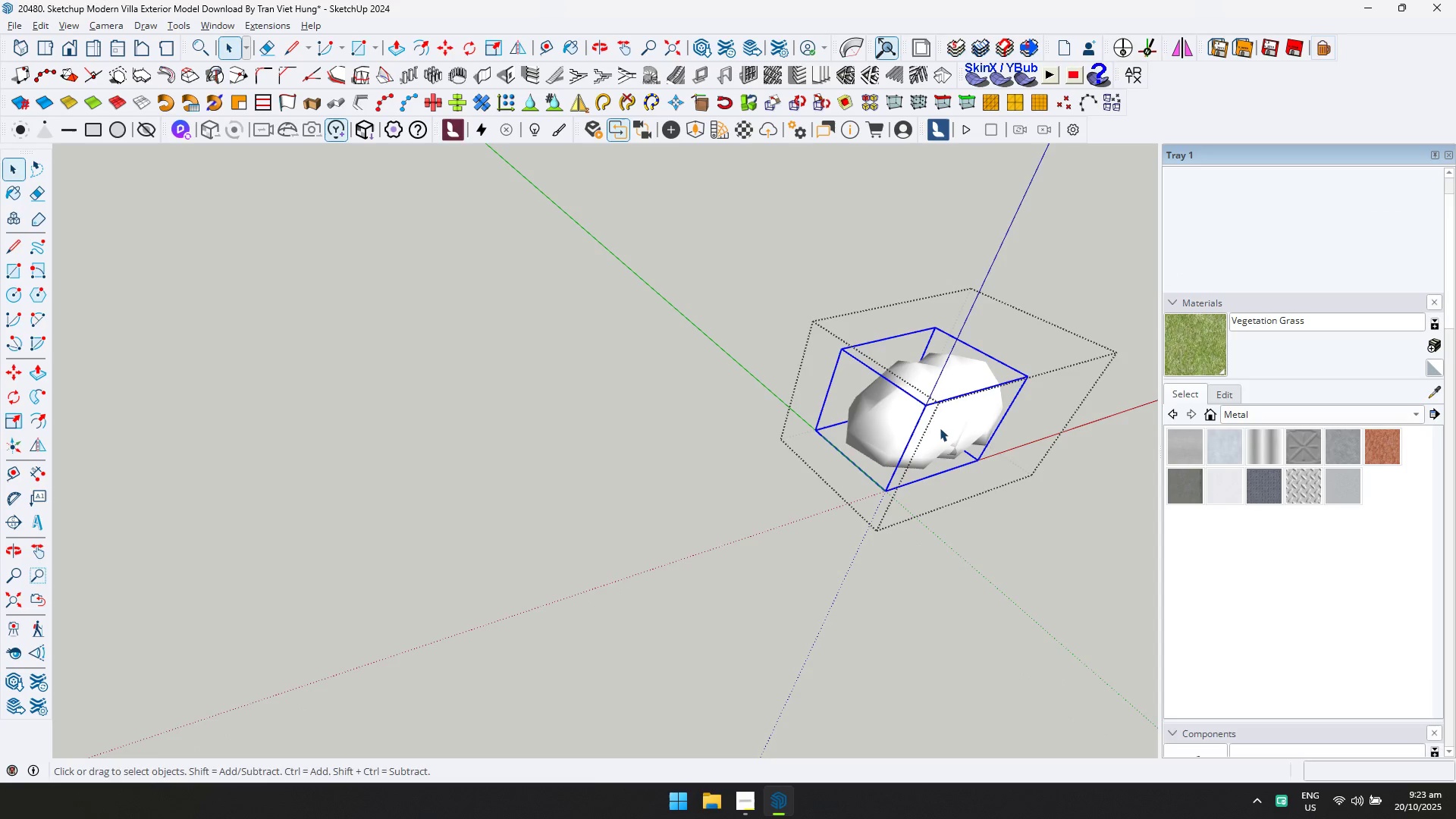 
key(M)
 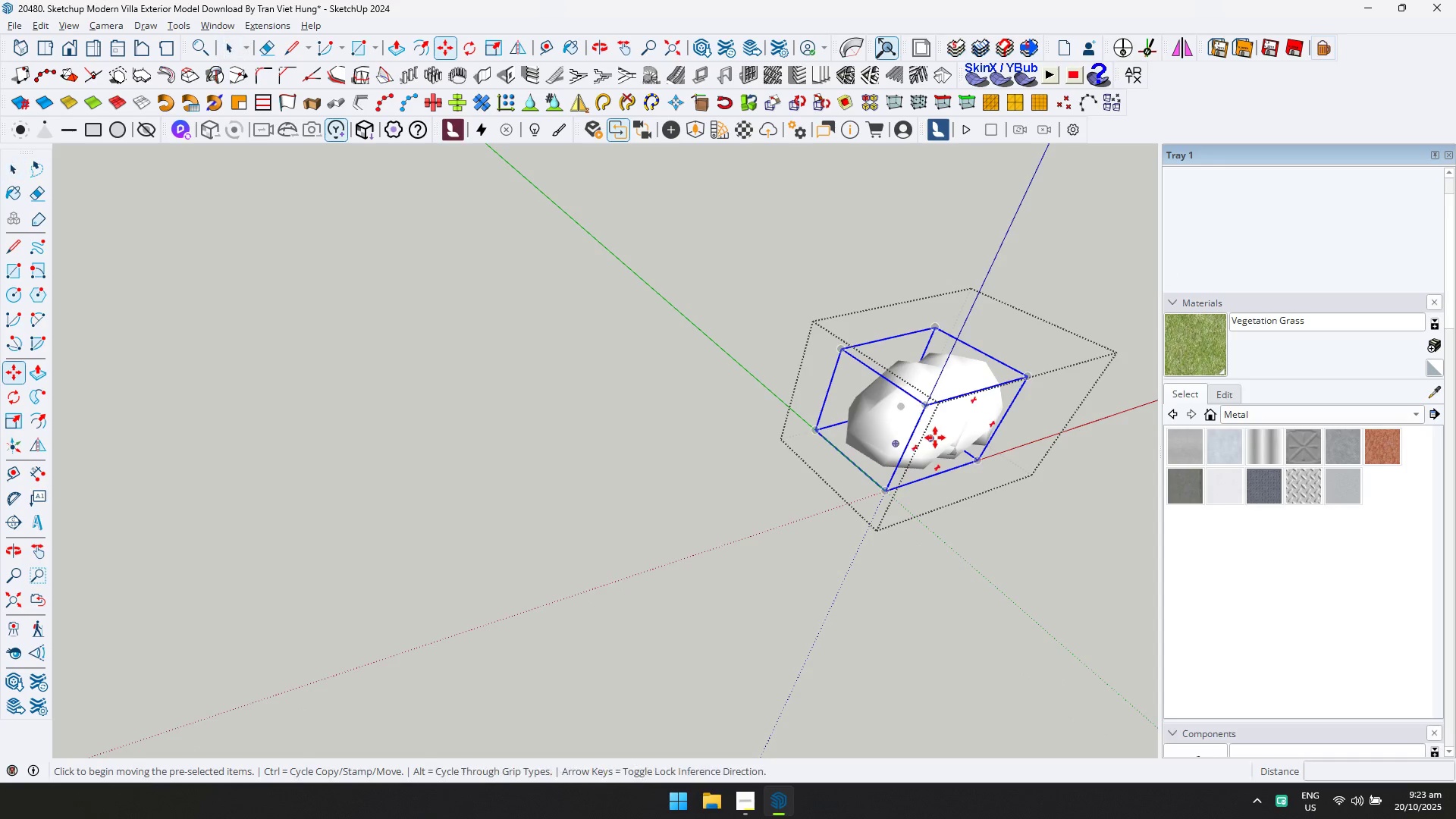 
key(Control+ControlLeft)
 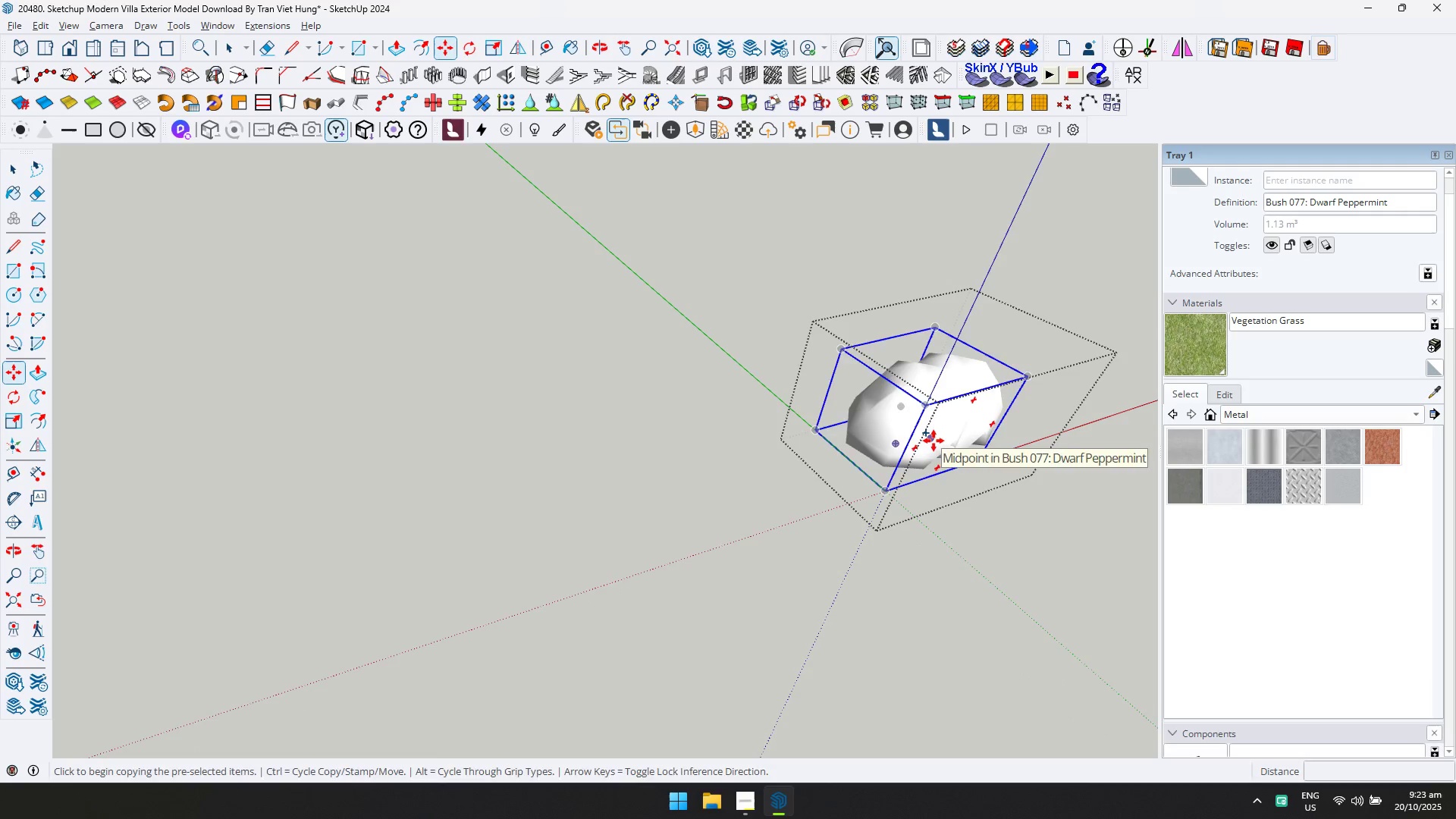 
left_click([934, 441])
 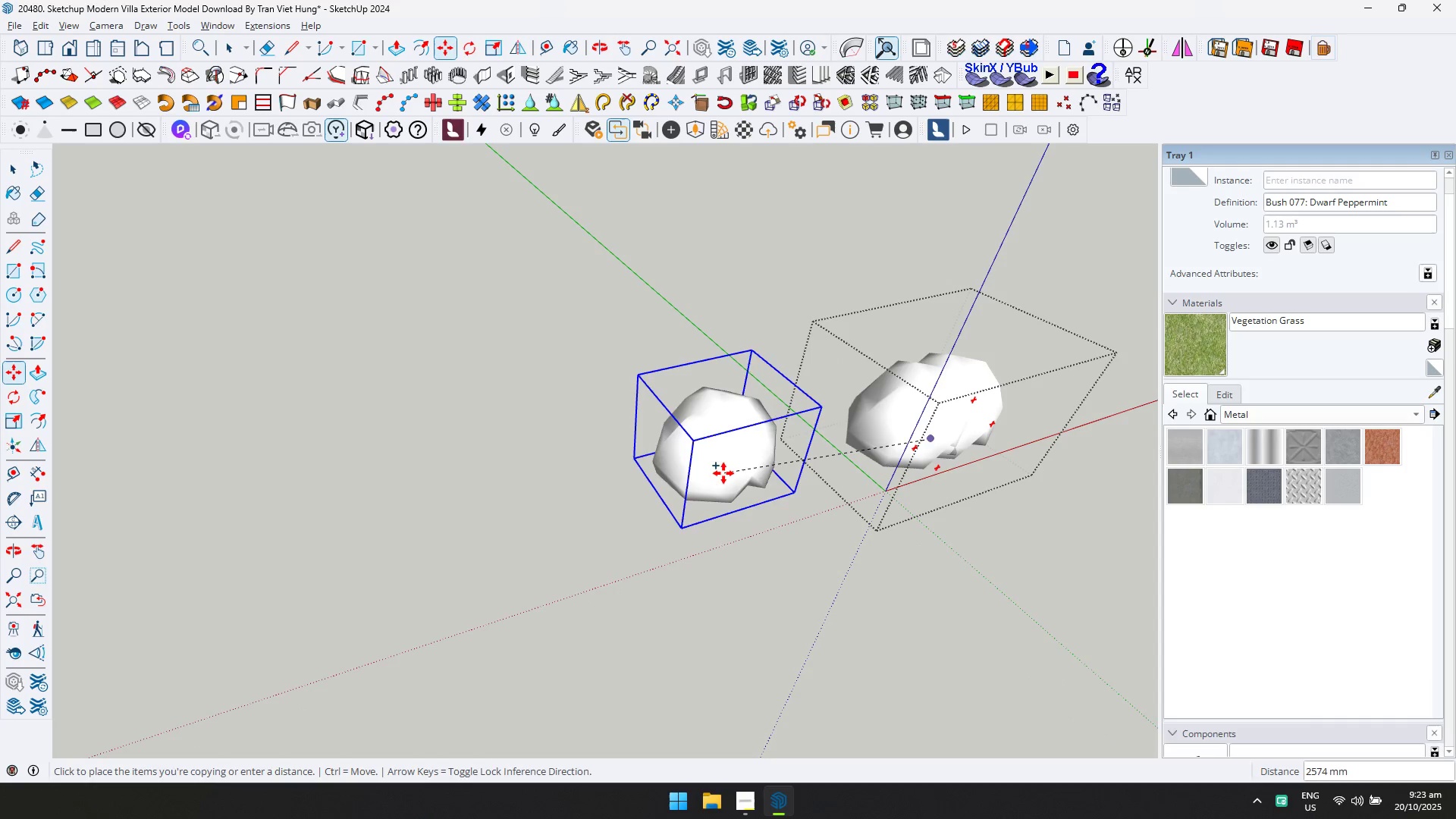 
key(ArrowLeft)
 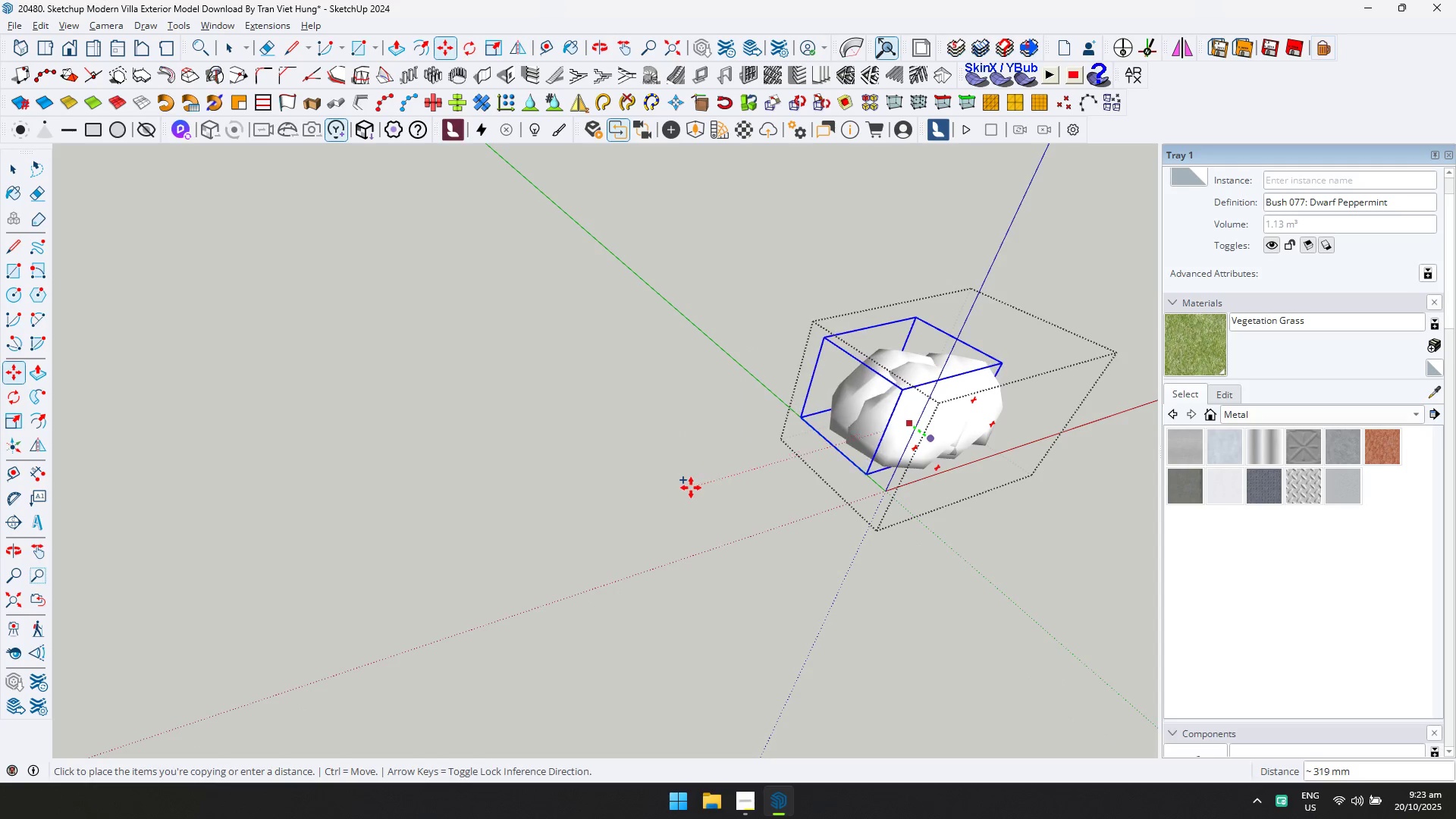 
key(ArrowRight)
 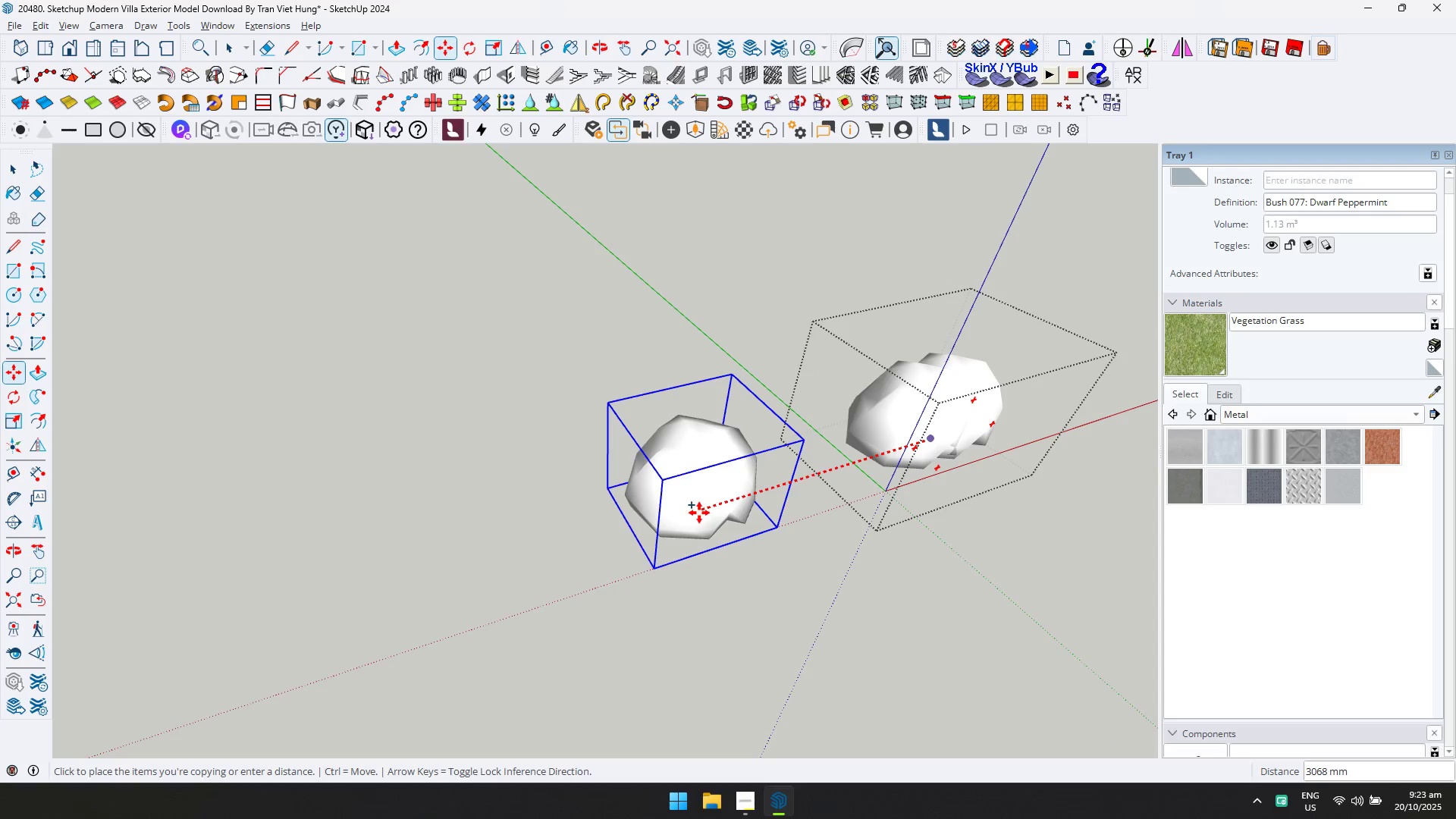 
key(D)
 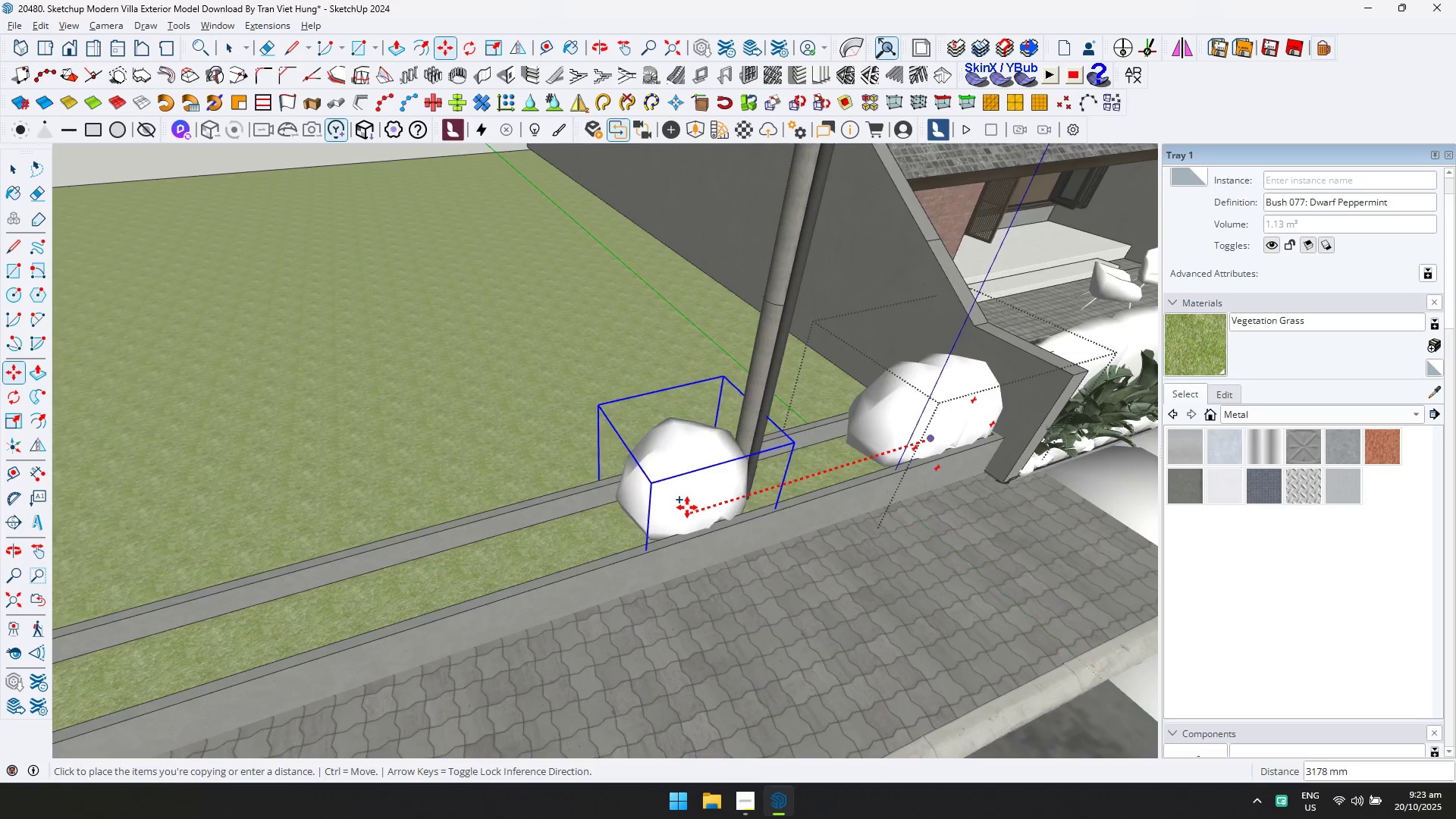 
scroll: coordinate [538, 527], scroll_direction: down, amount: 9.0
 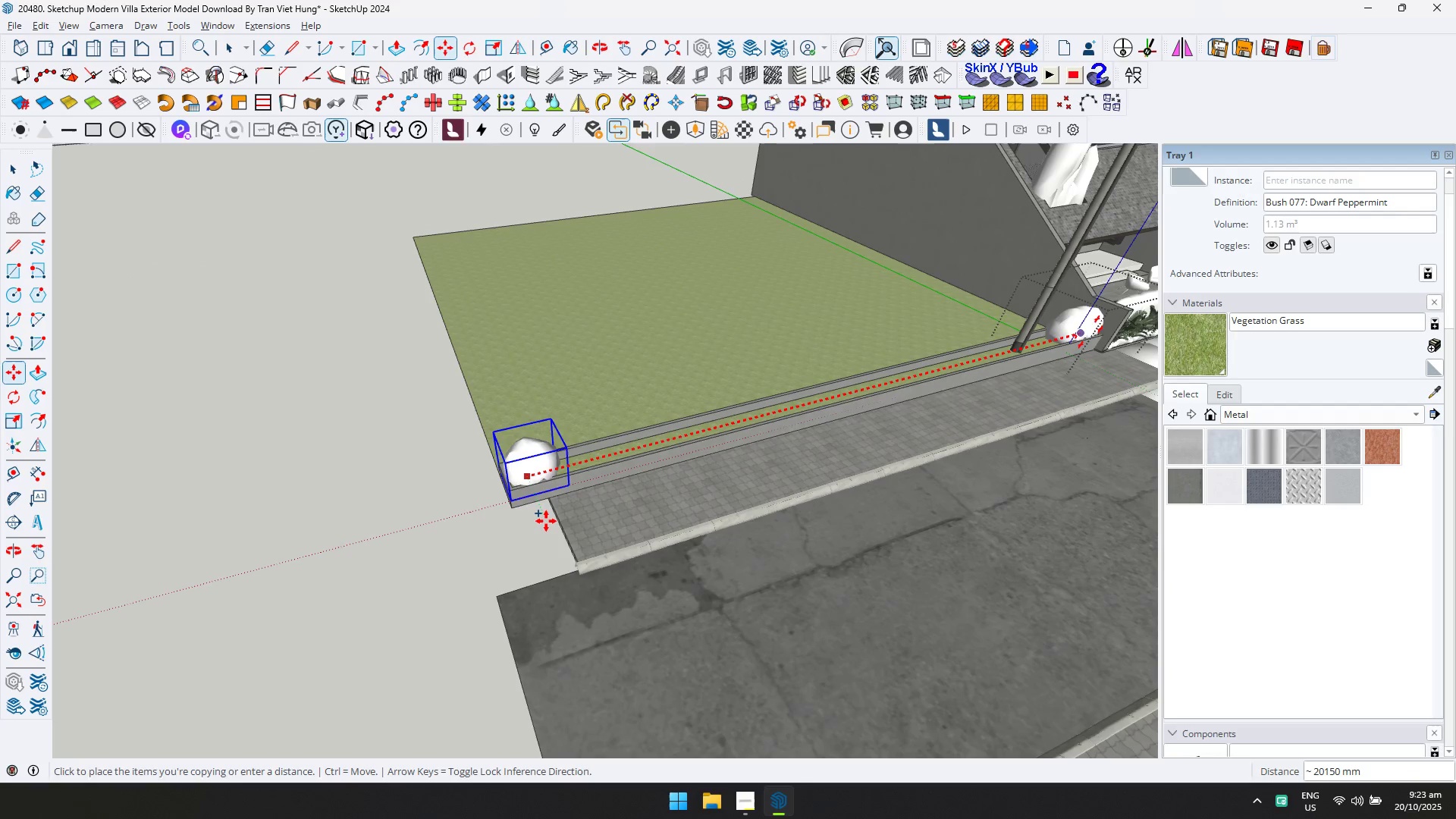 
hold_key(key=ShiftLeft, duration=0.31)
 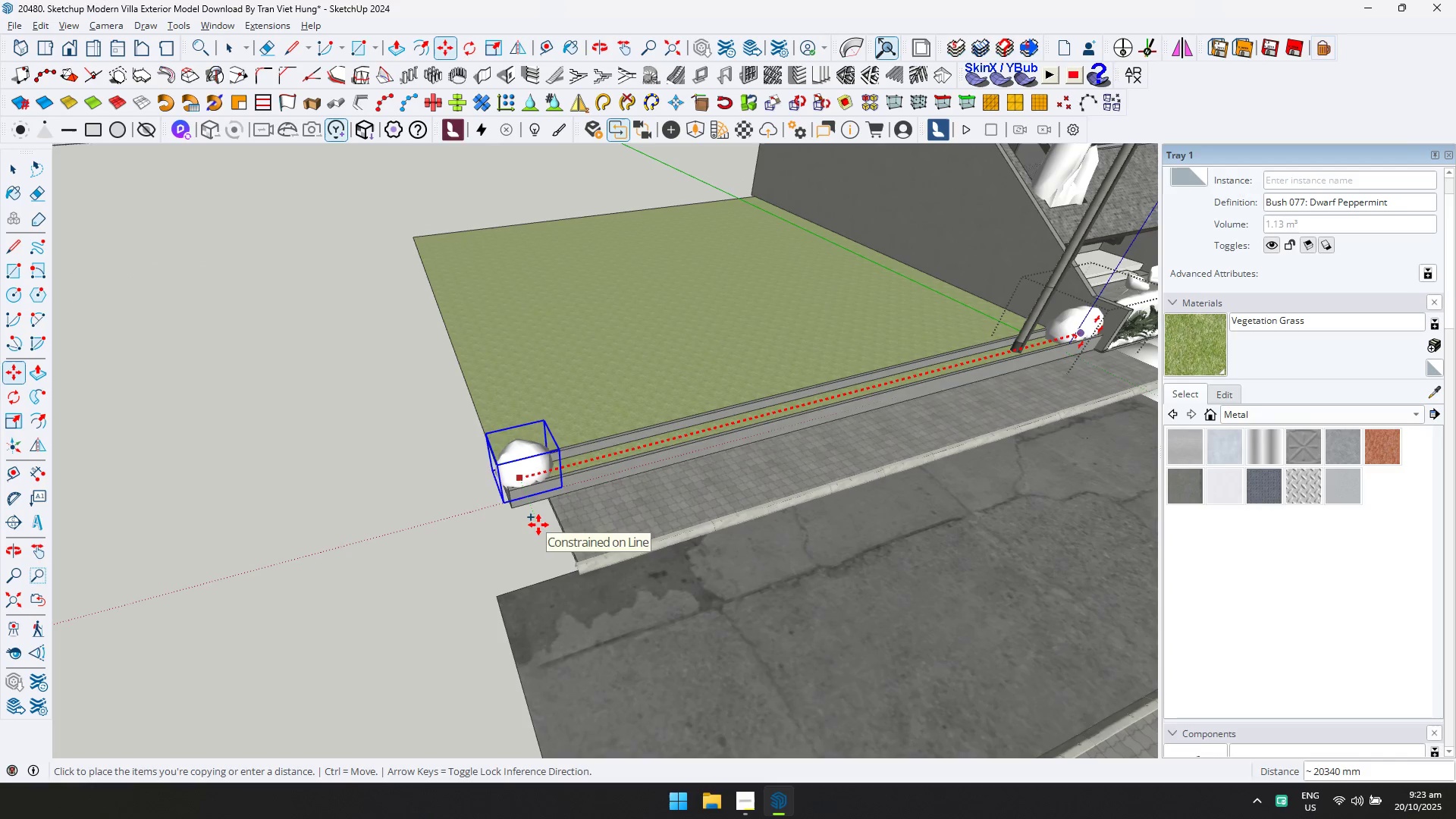 
left_click([542, 525])
 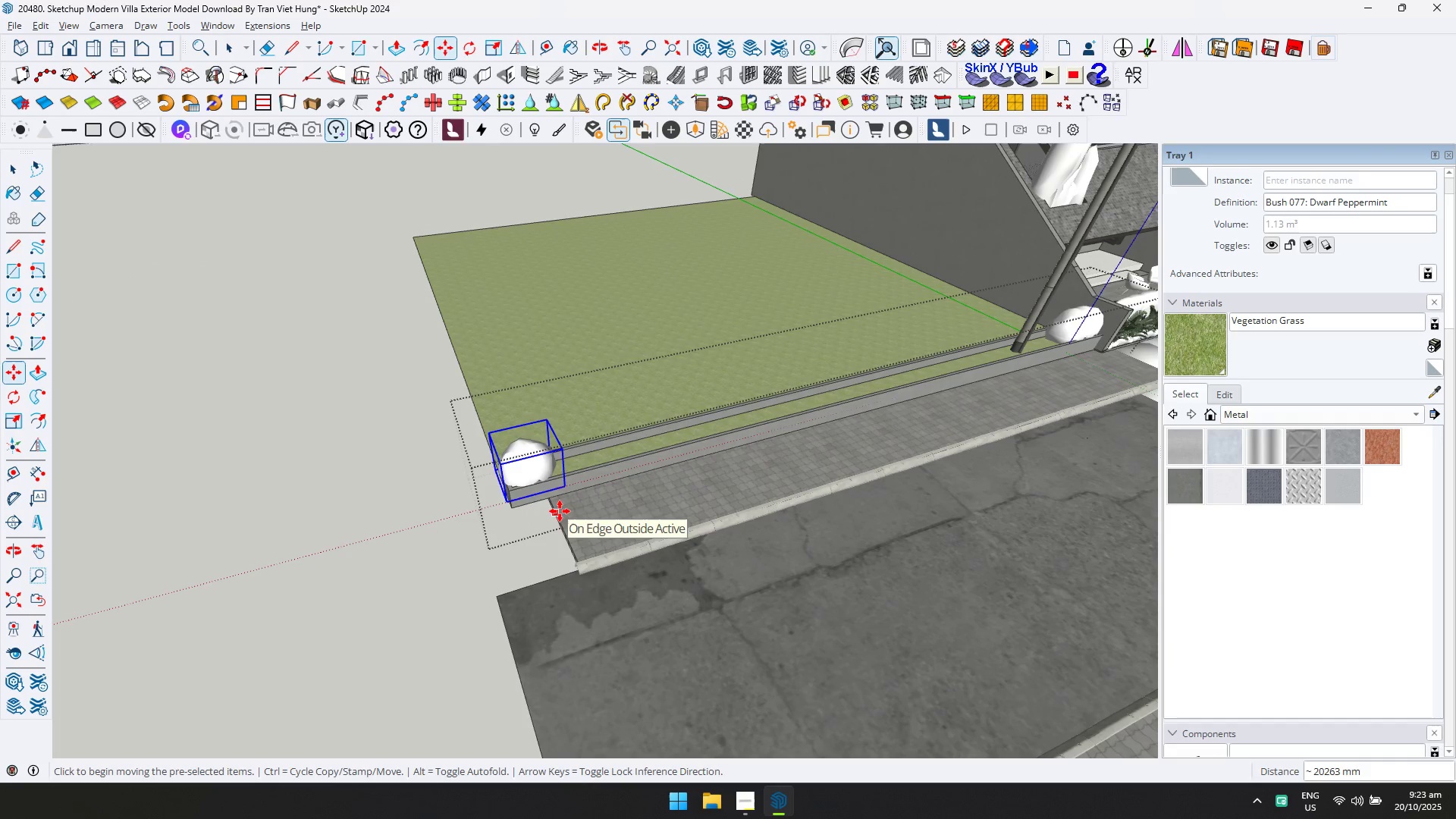 
key(Slash)
 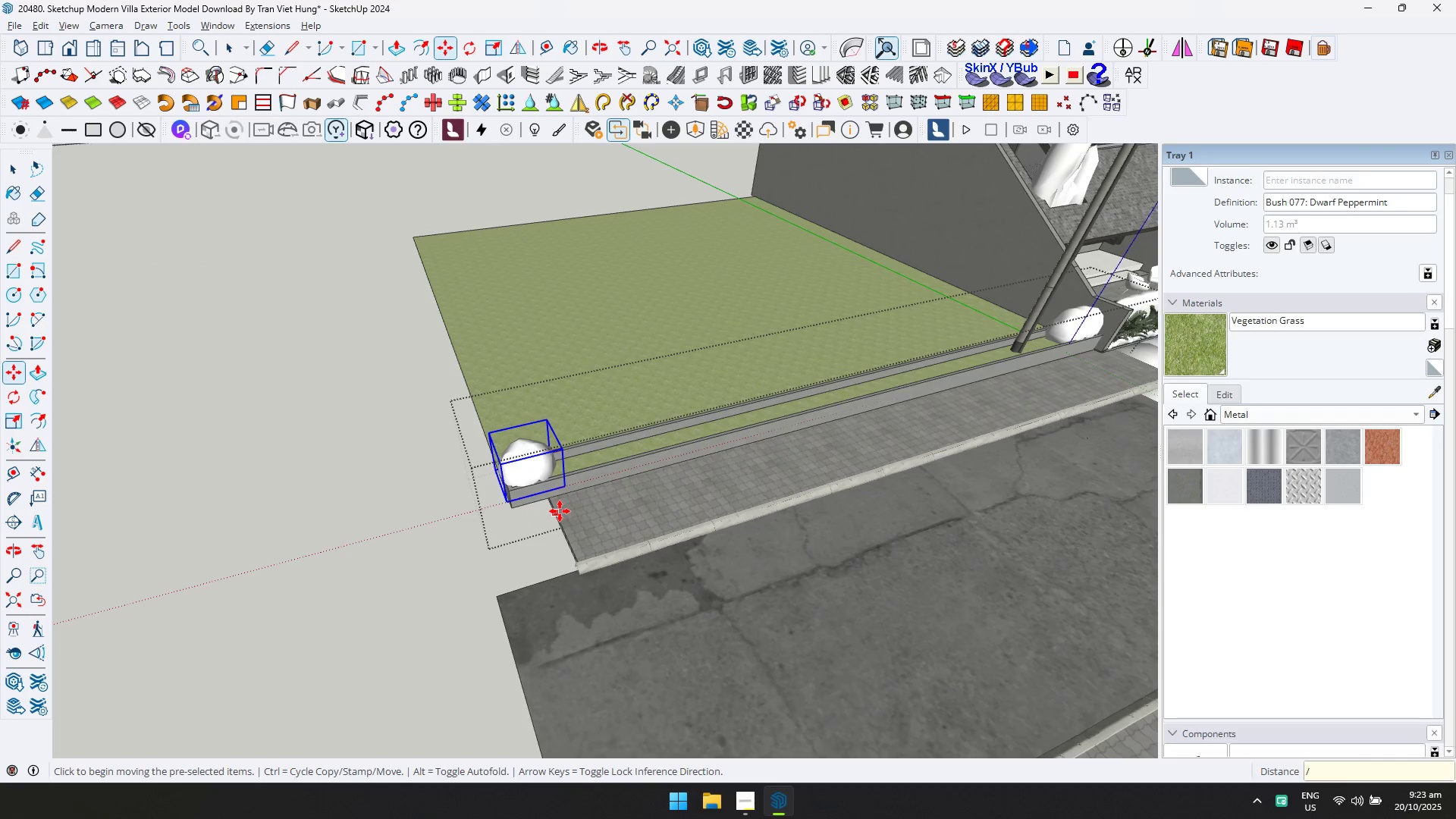 
key(ArrowUp)
 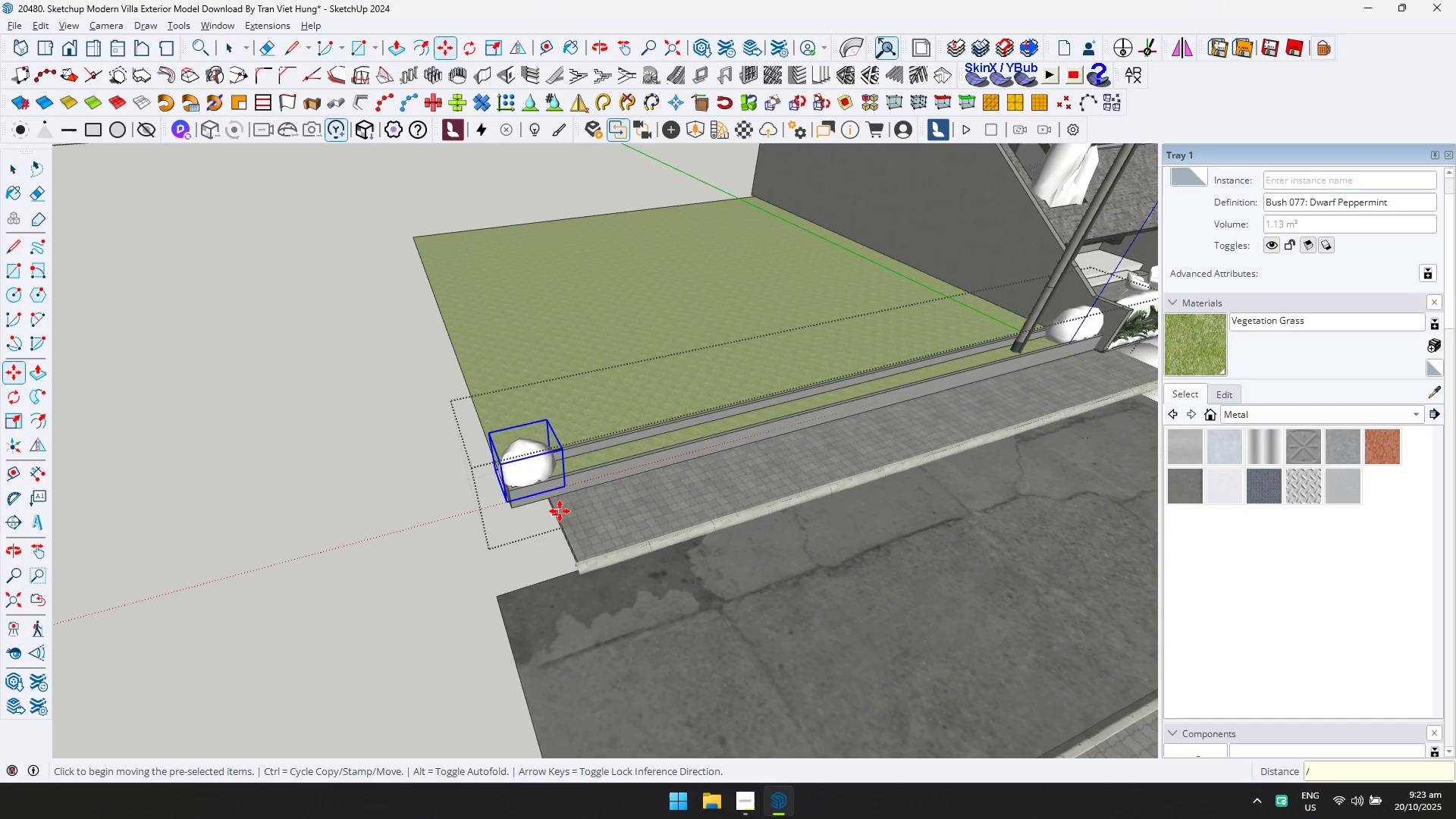 
type(20)
 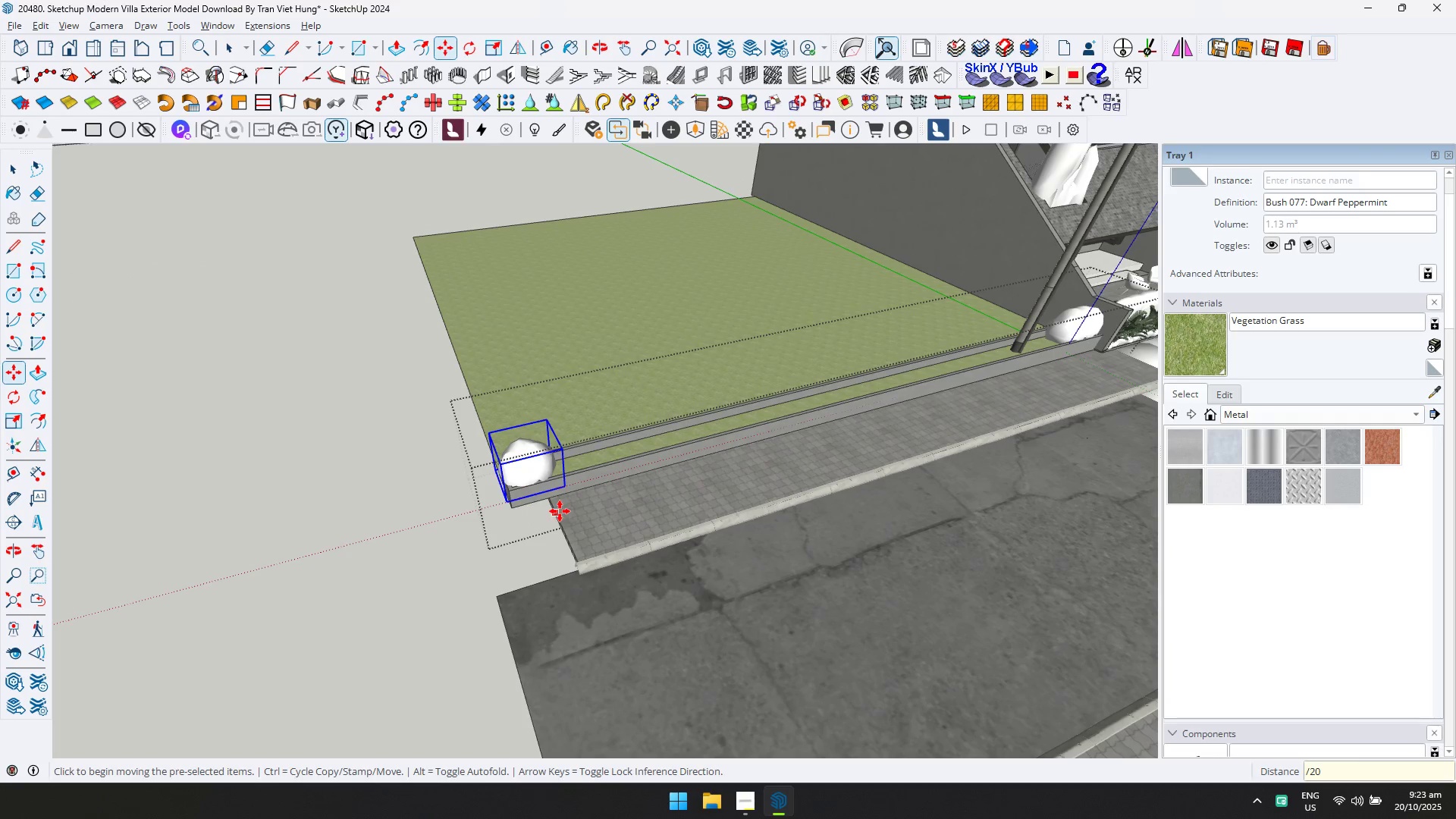 
key(Enter)
 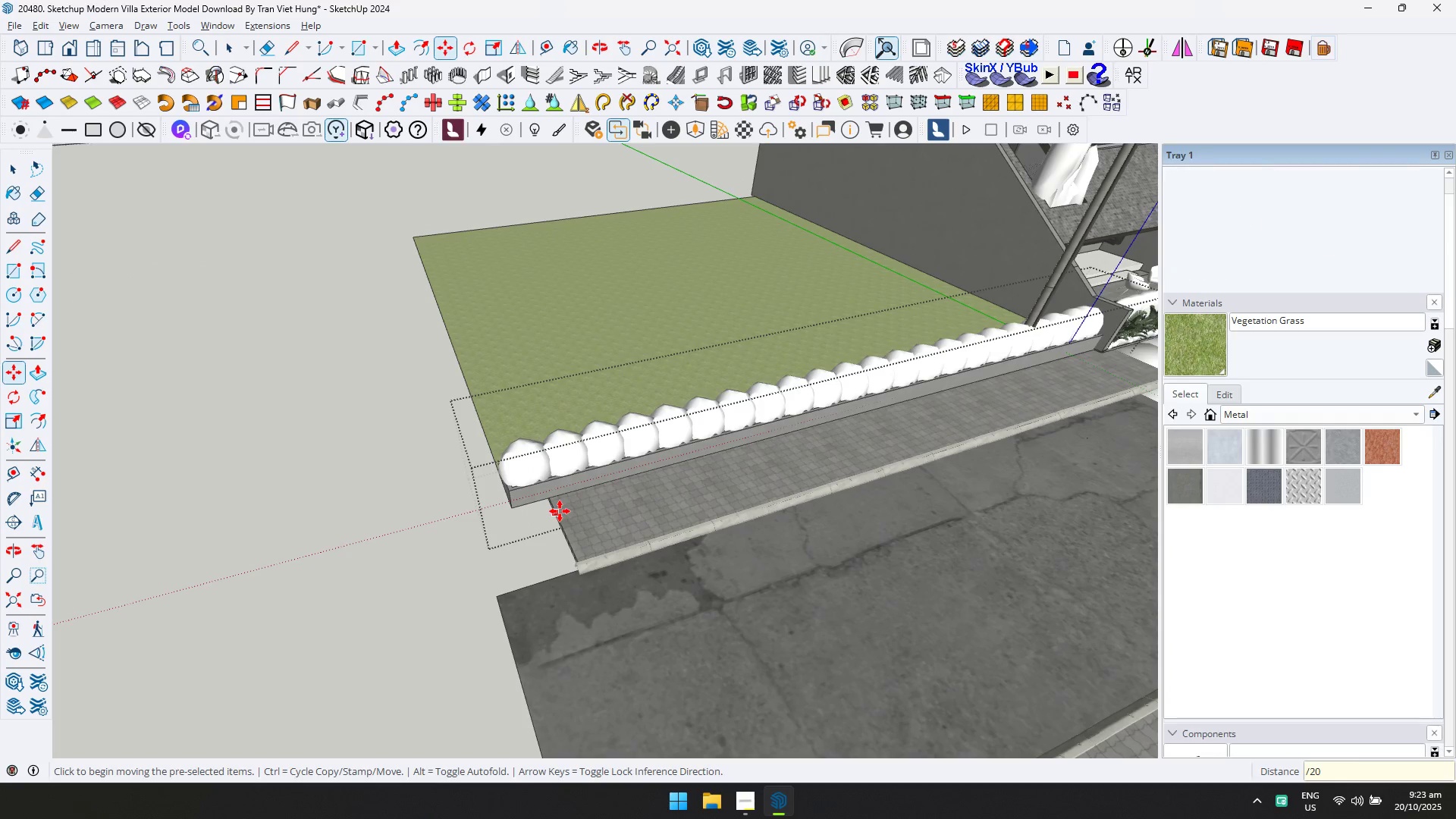 
type(/30)
 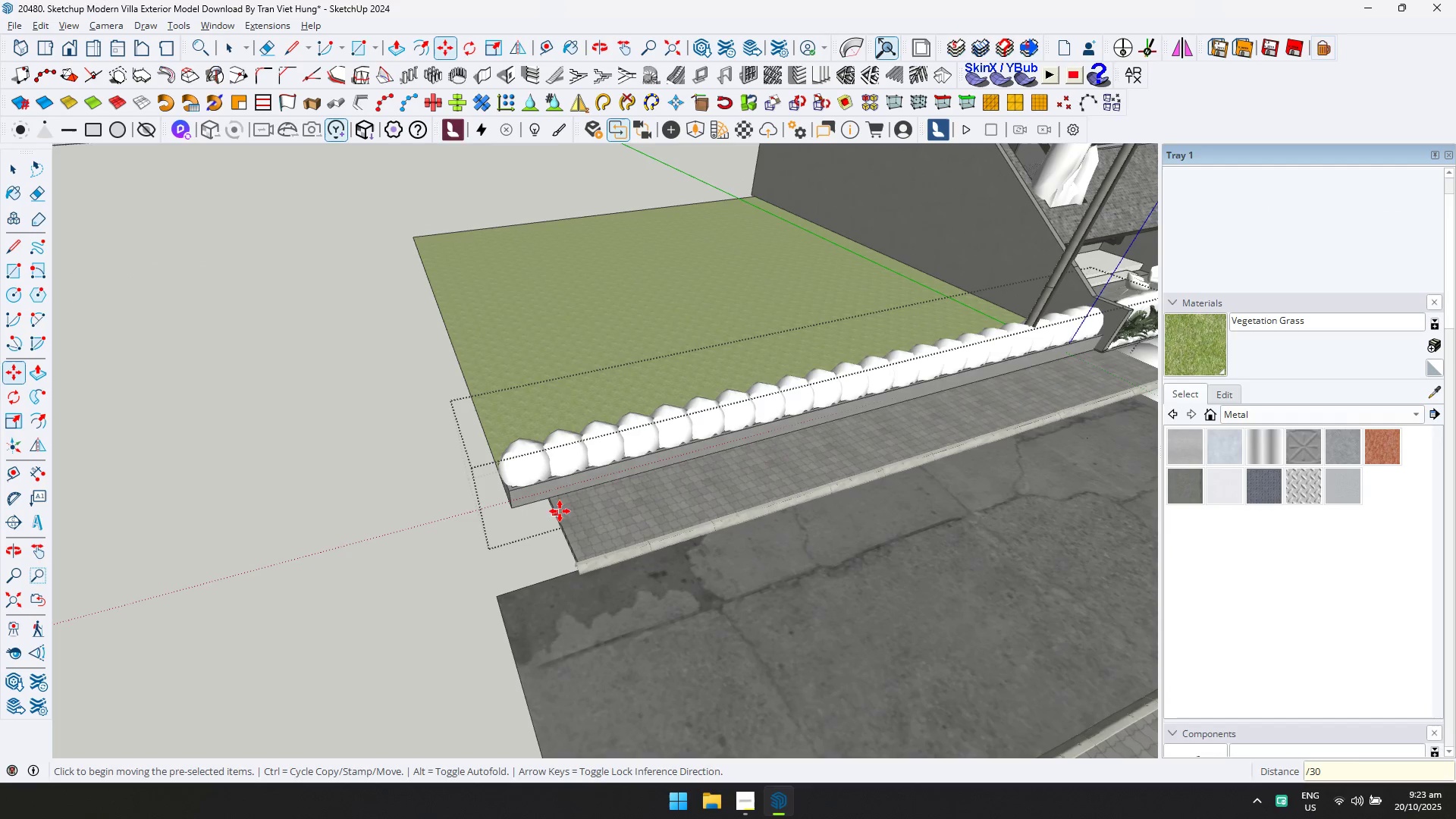 
key(Enter)
 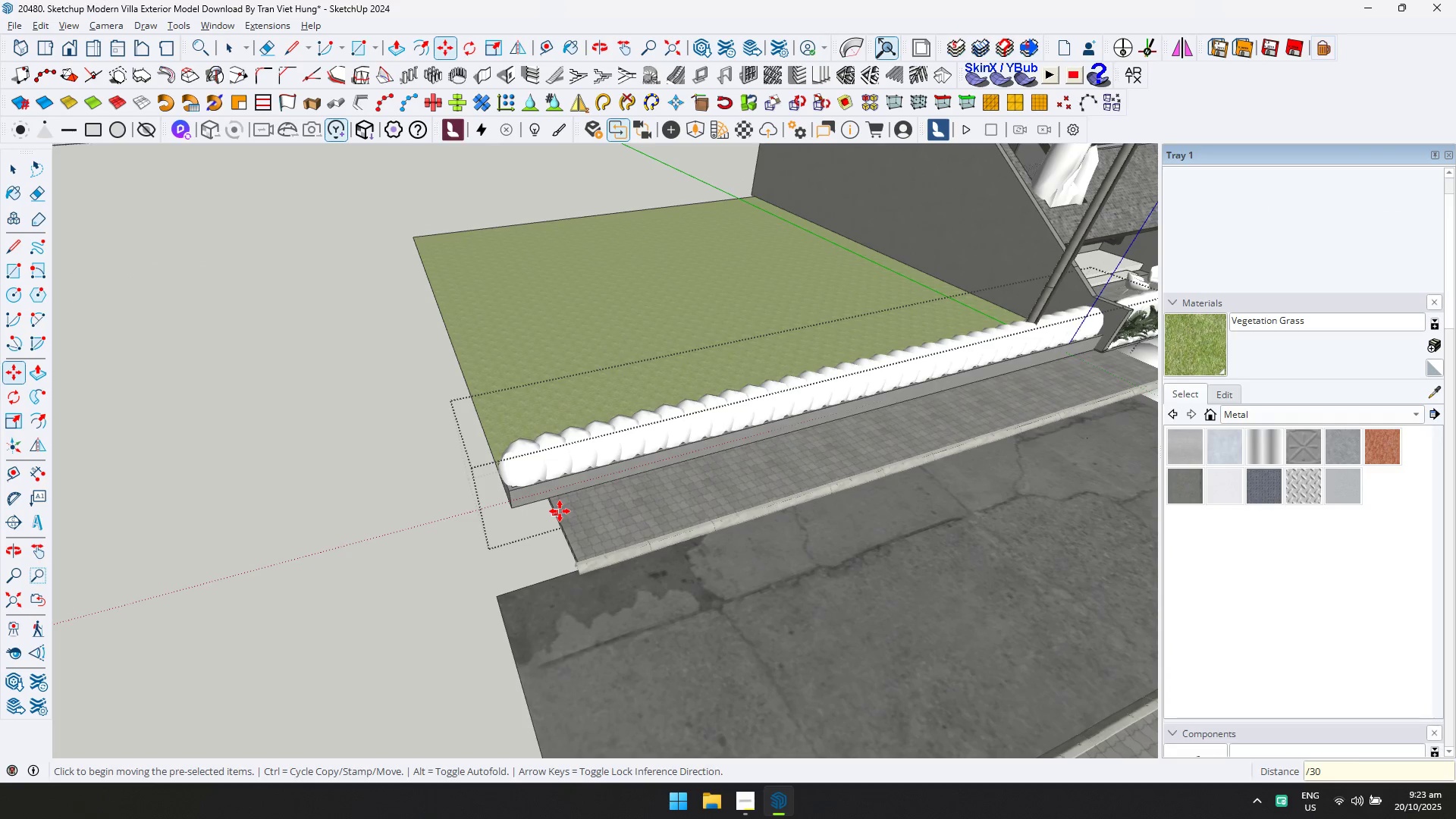 
type(/25)
 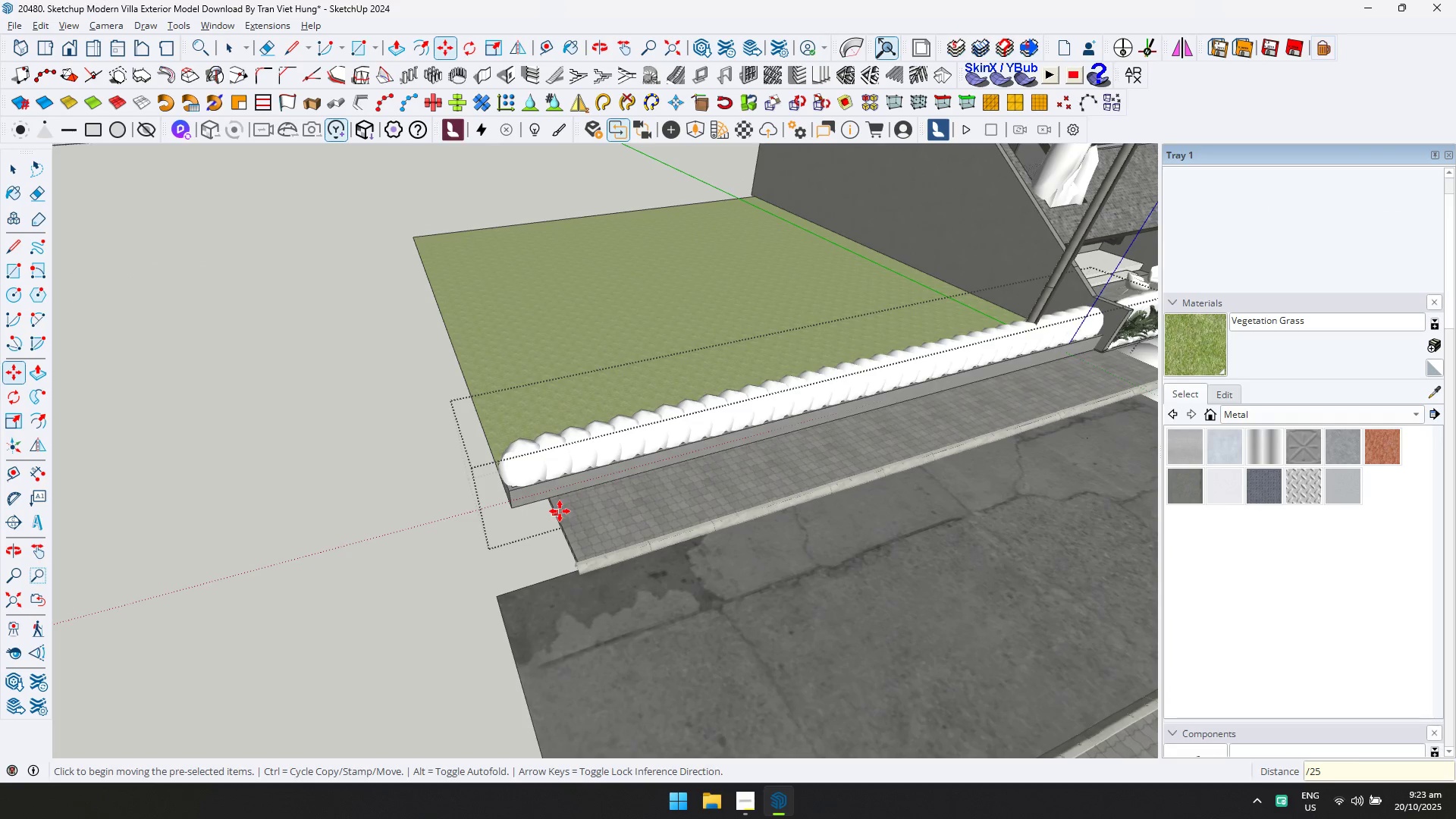 
key(Enter)
 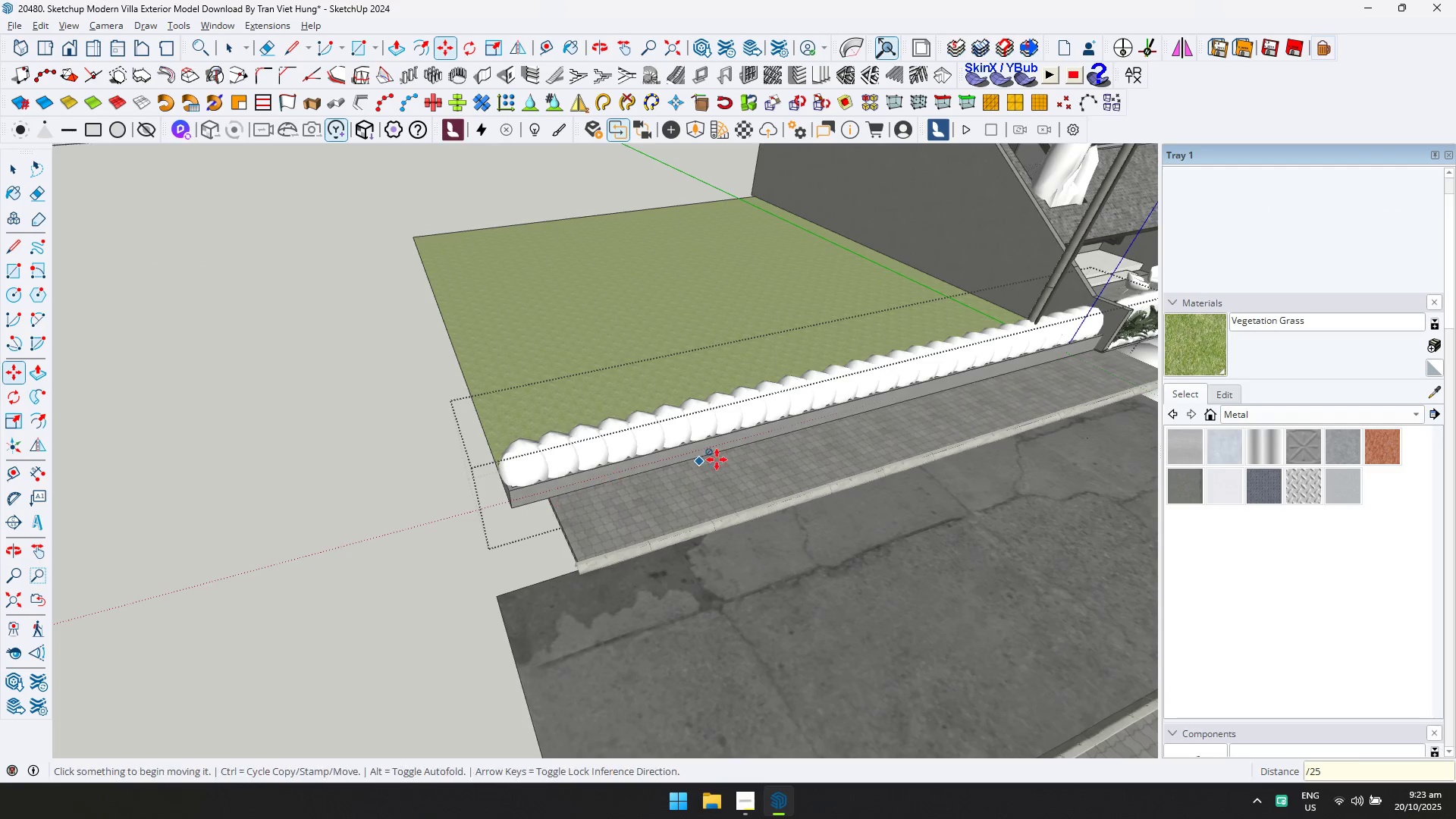 
scroll: coordinate [761, 464], scroll_direction: up, amount: 4.0
 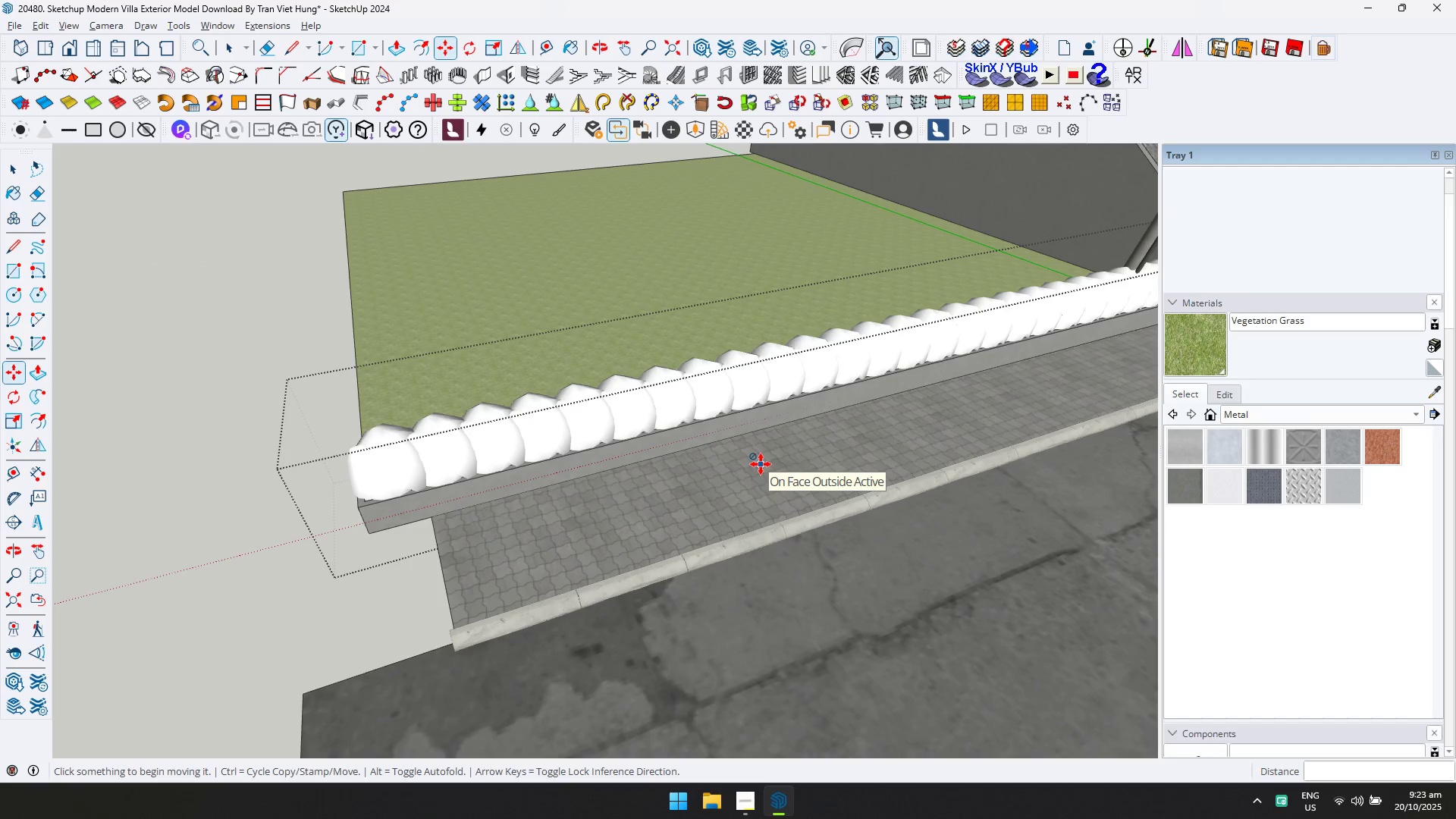 
type(/35)
 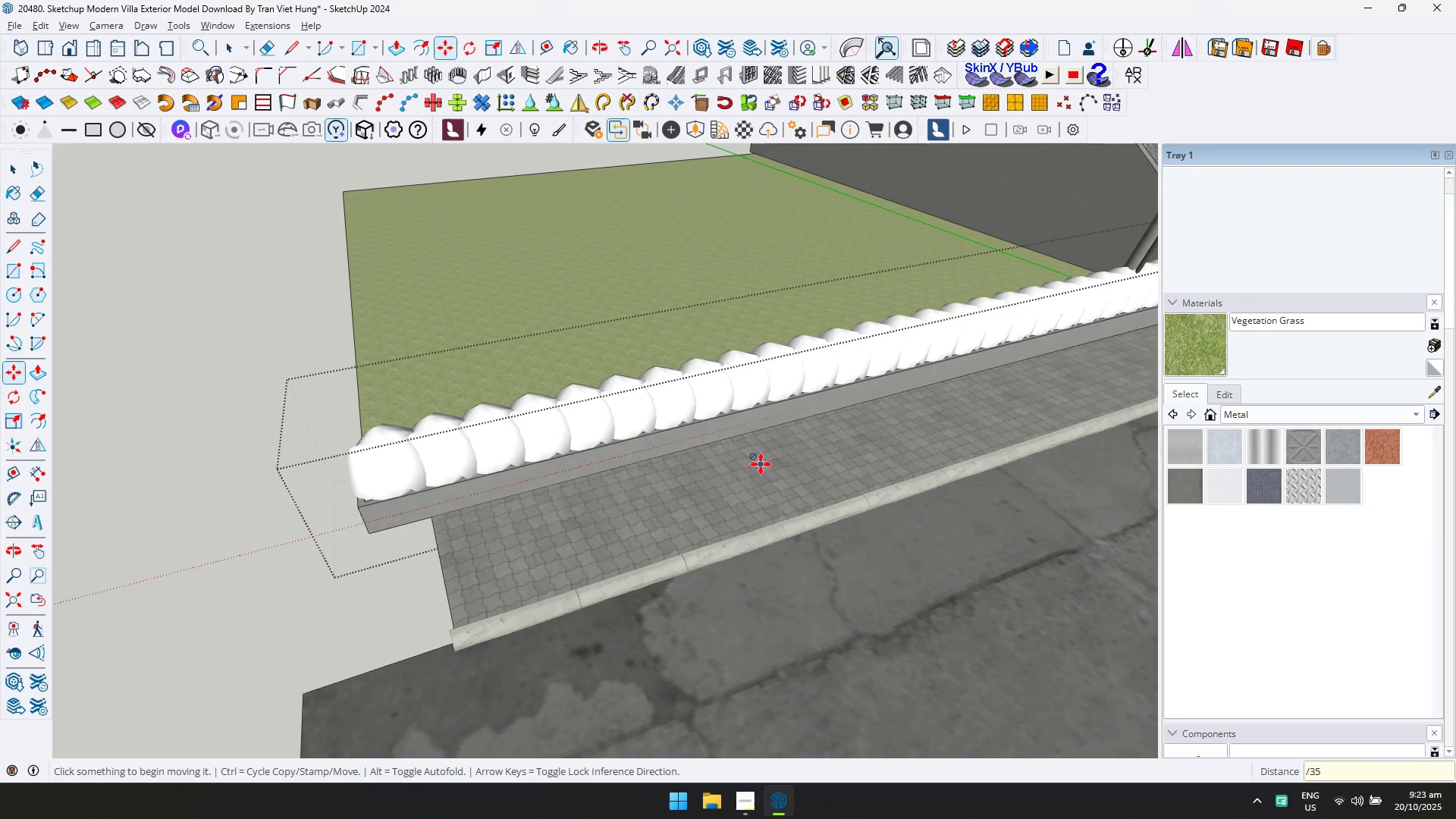 
key(Enter)
 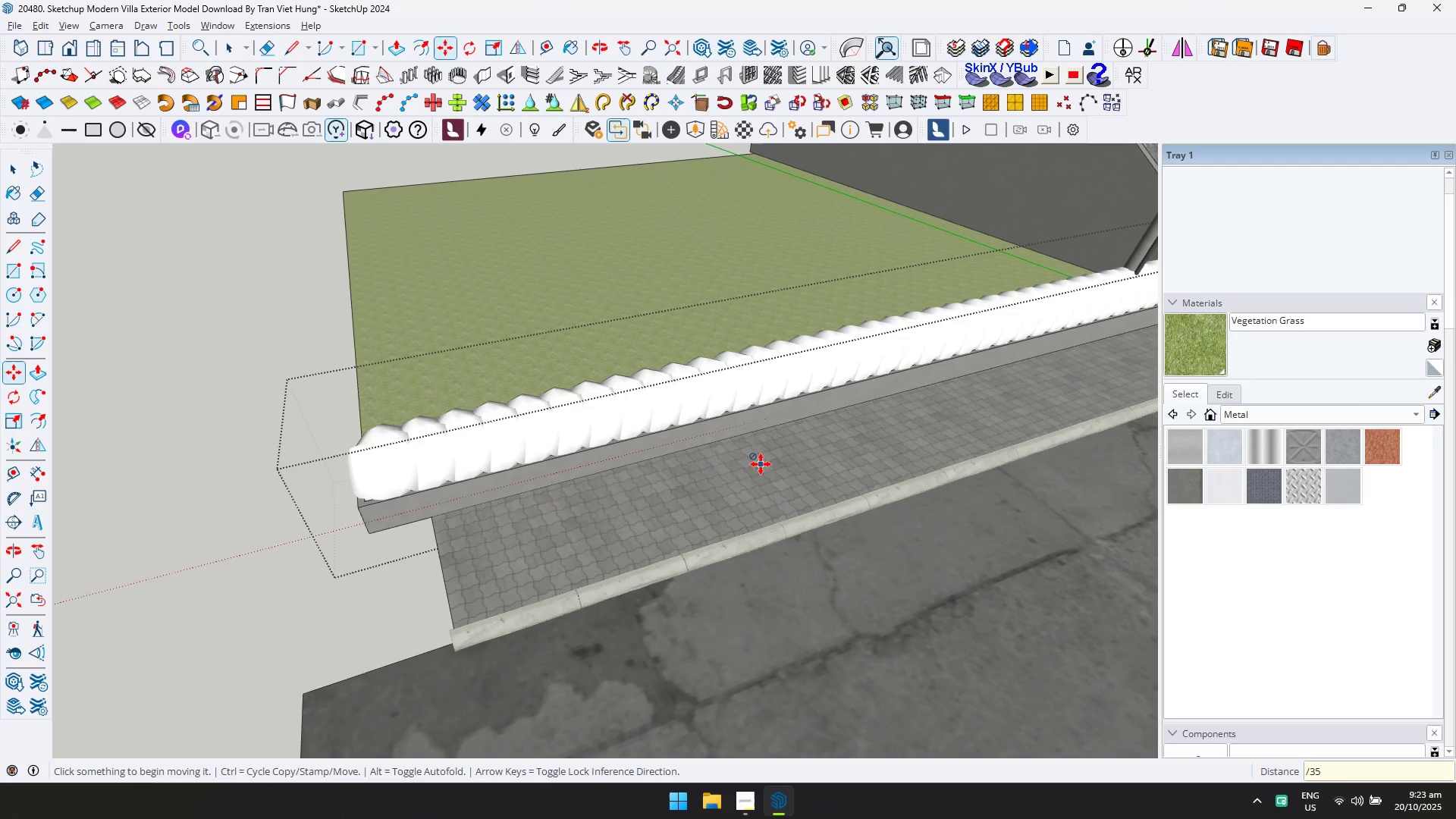 
key(Control+A)
 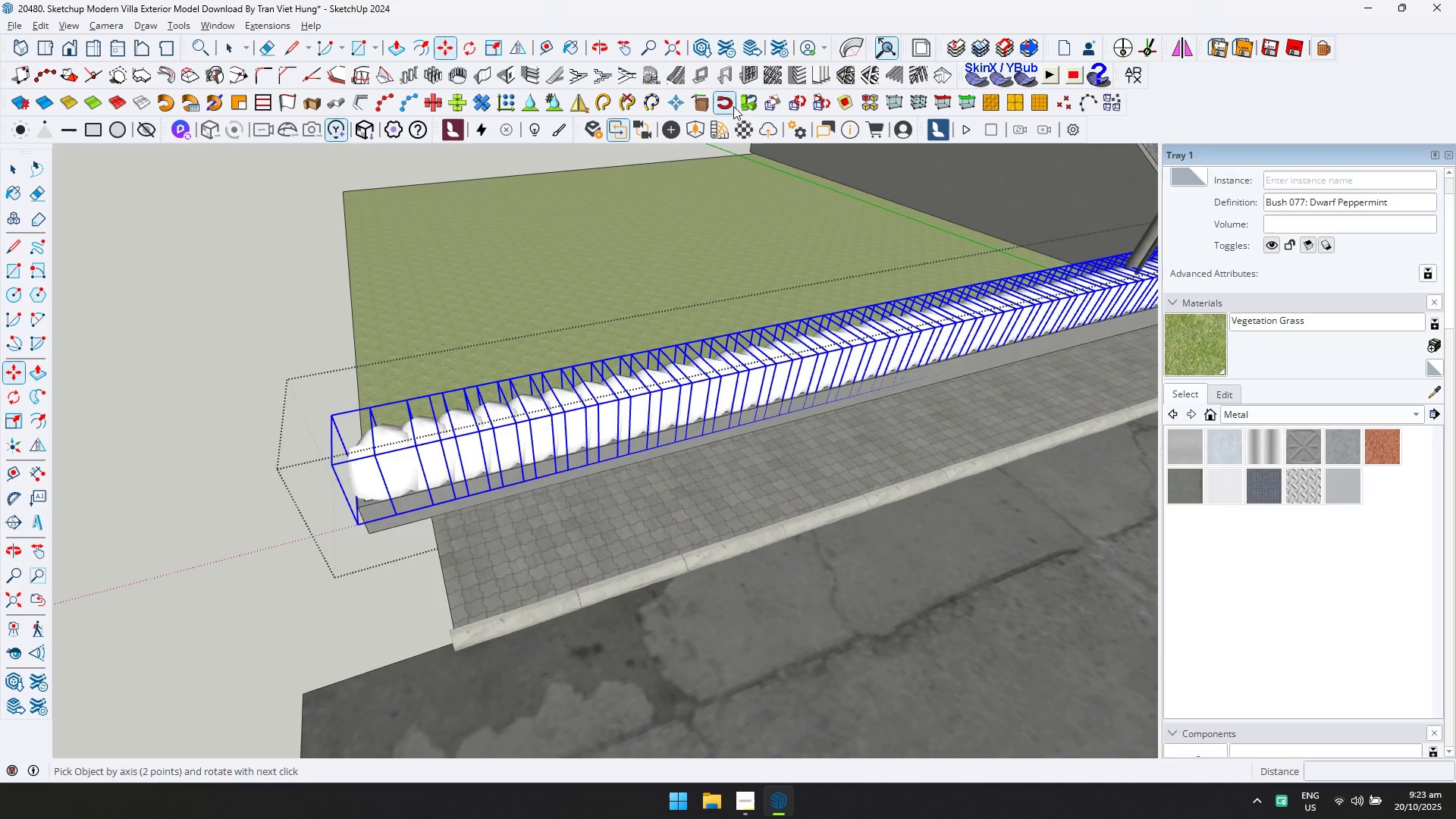 
left_click([766, 109])
 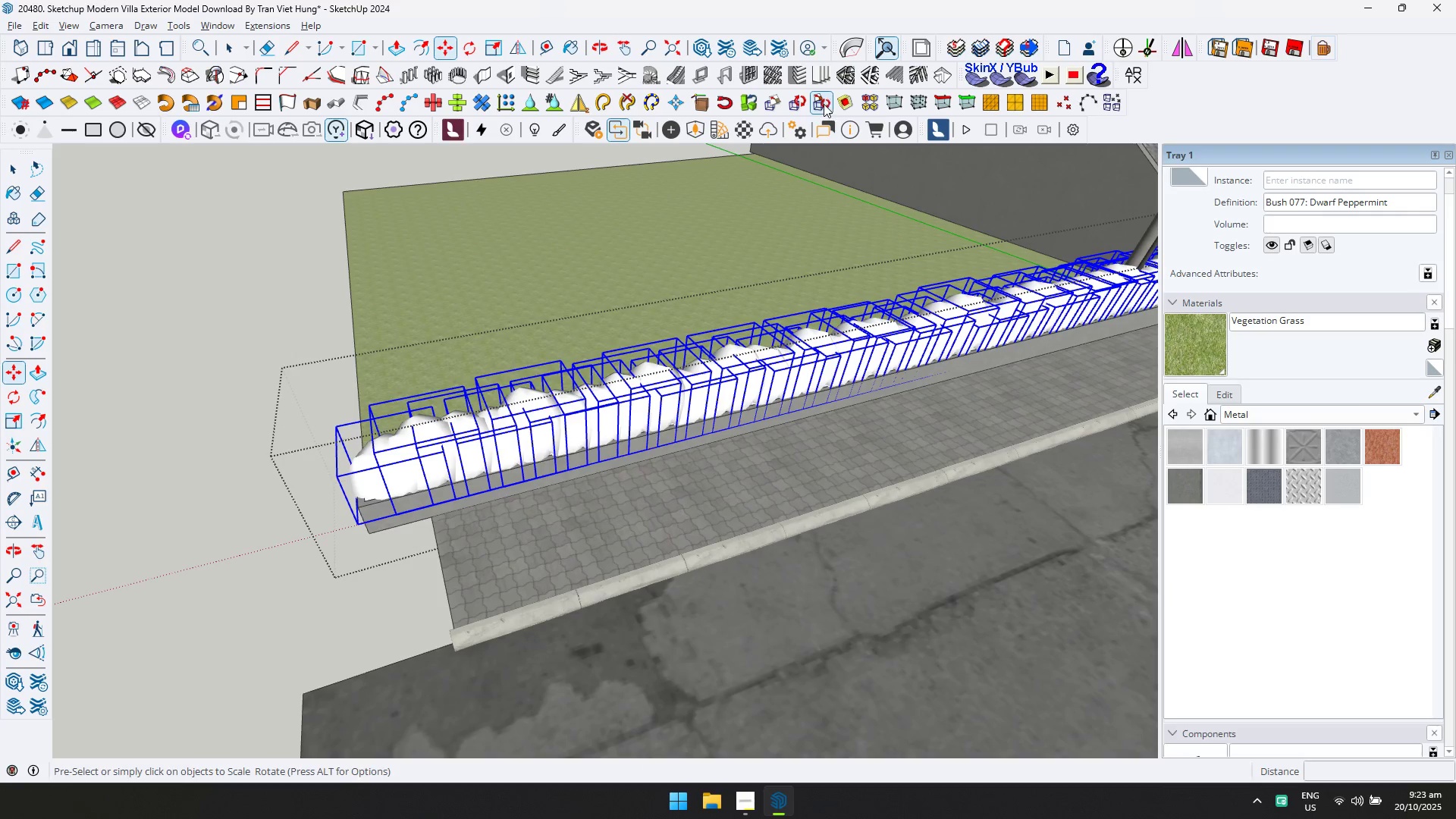 
left_click([822, 104])
 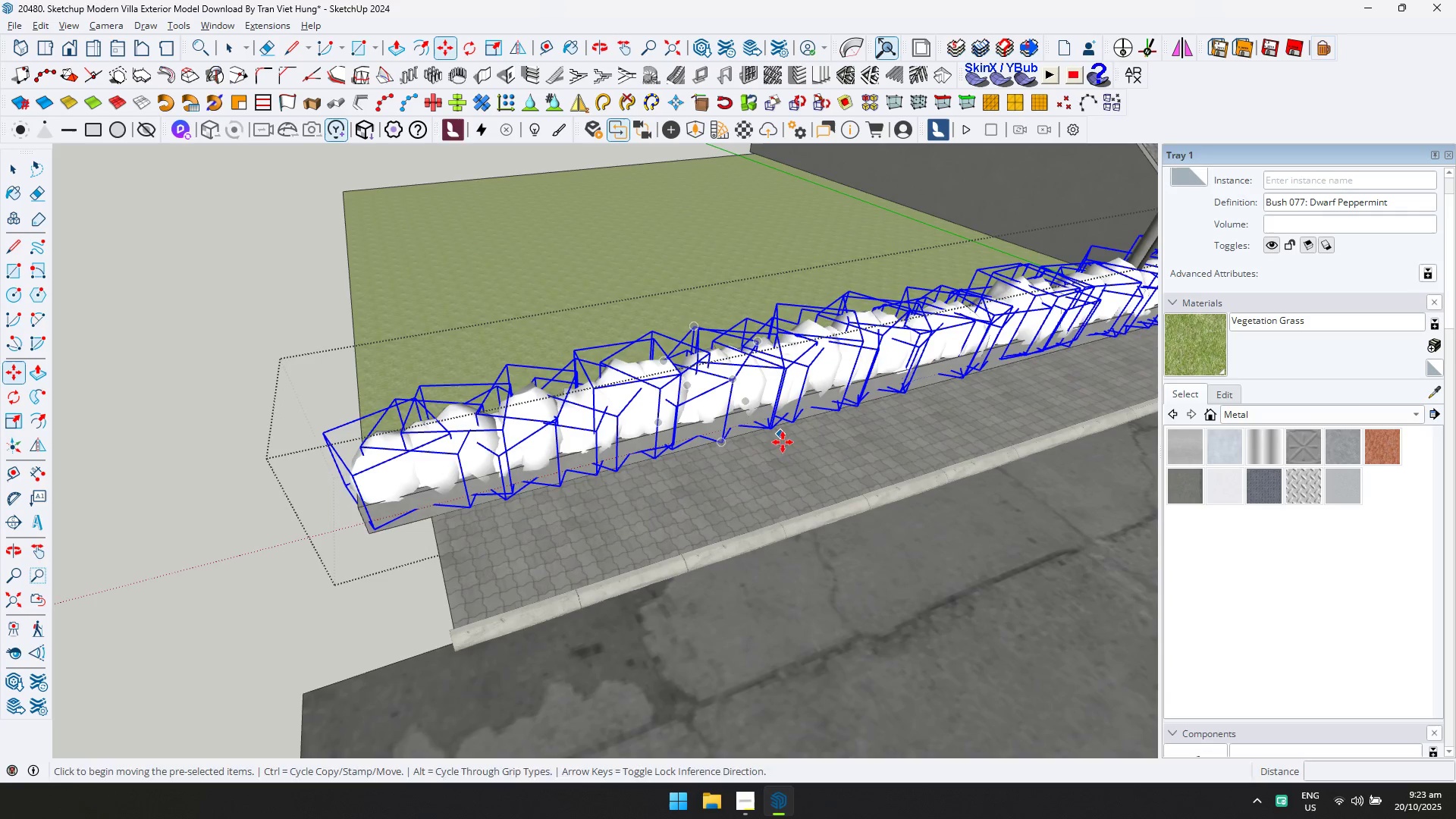 
key(Shift+ShiftLeft)
 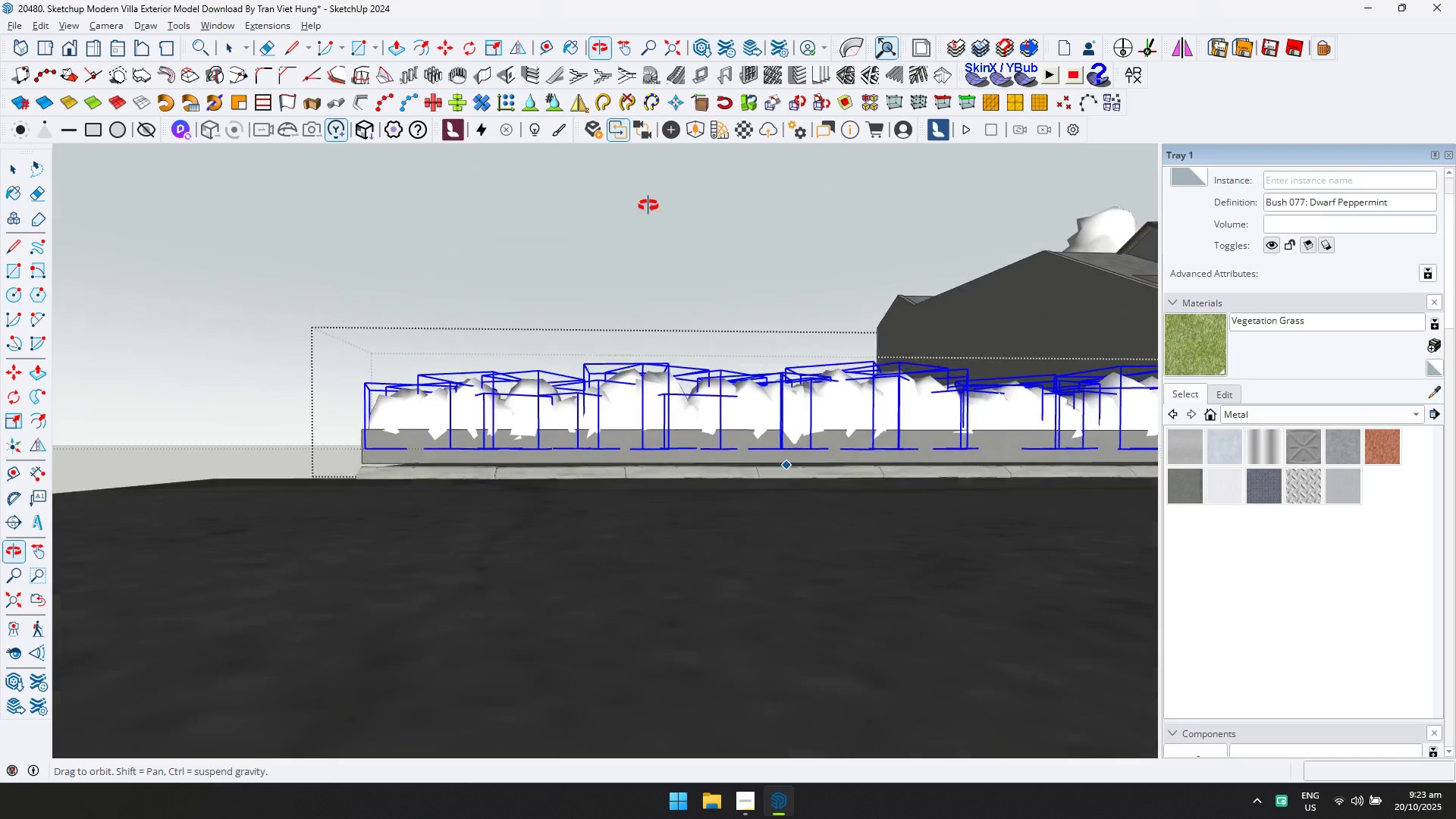 
hold_key(key=ShiftLeft, duration=0.34)
 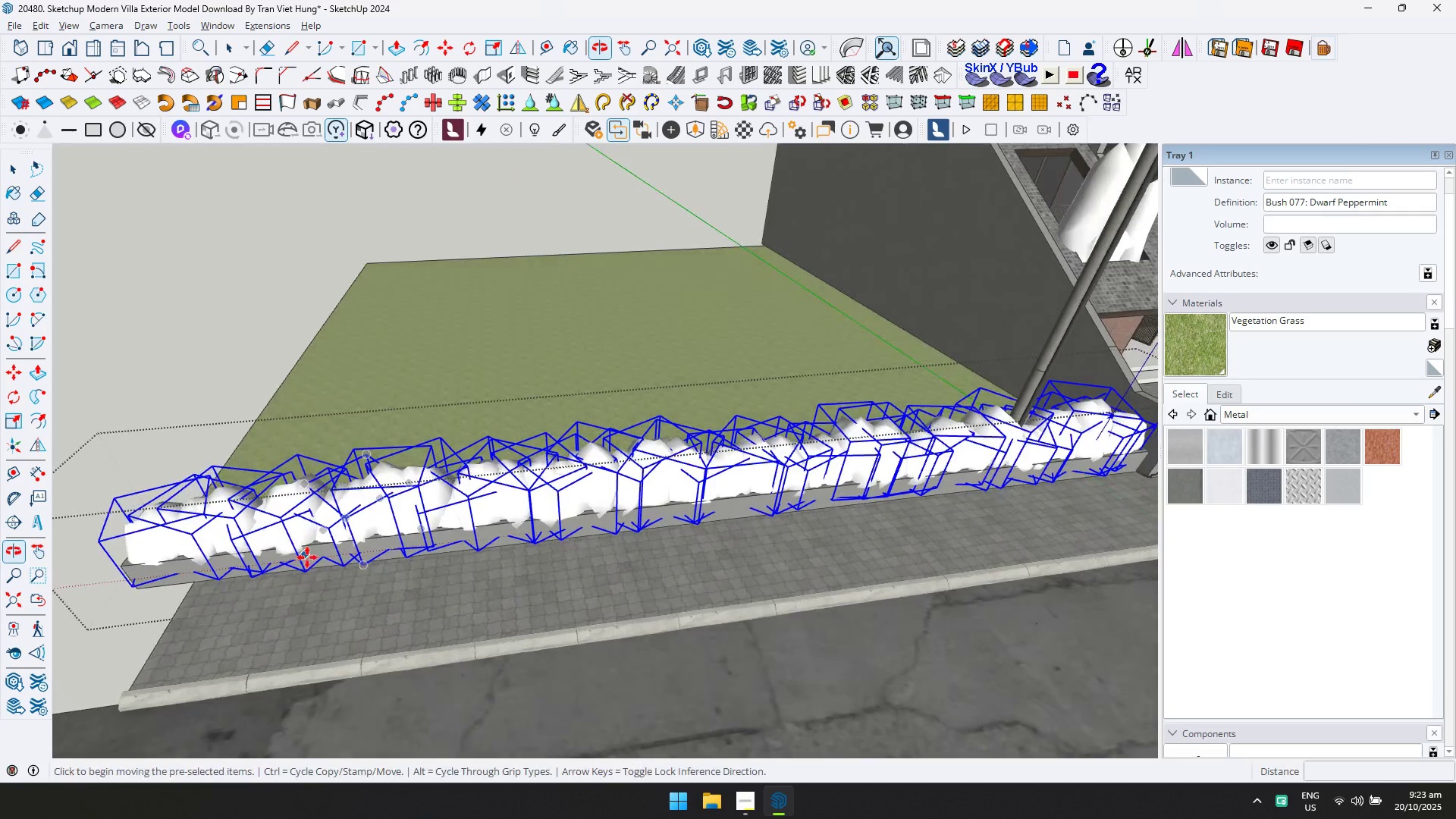 
hold_key(key=ShiftLeft, duration=0.31)
 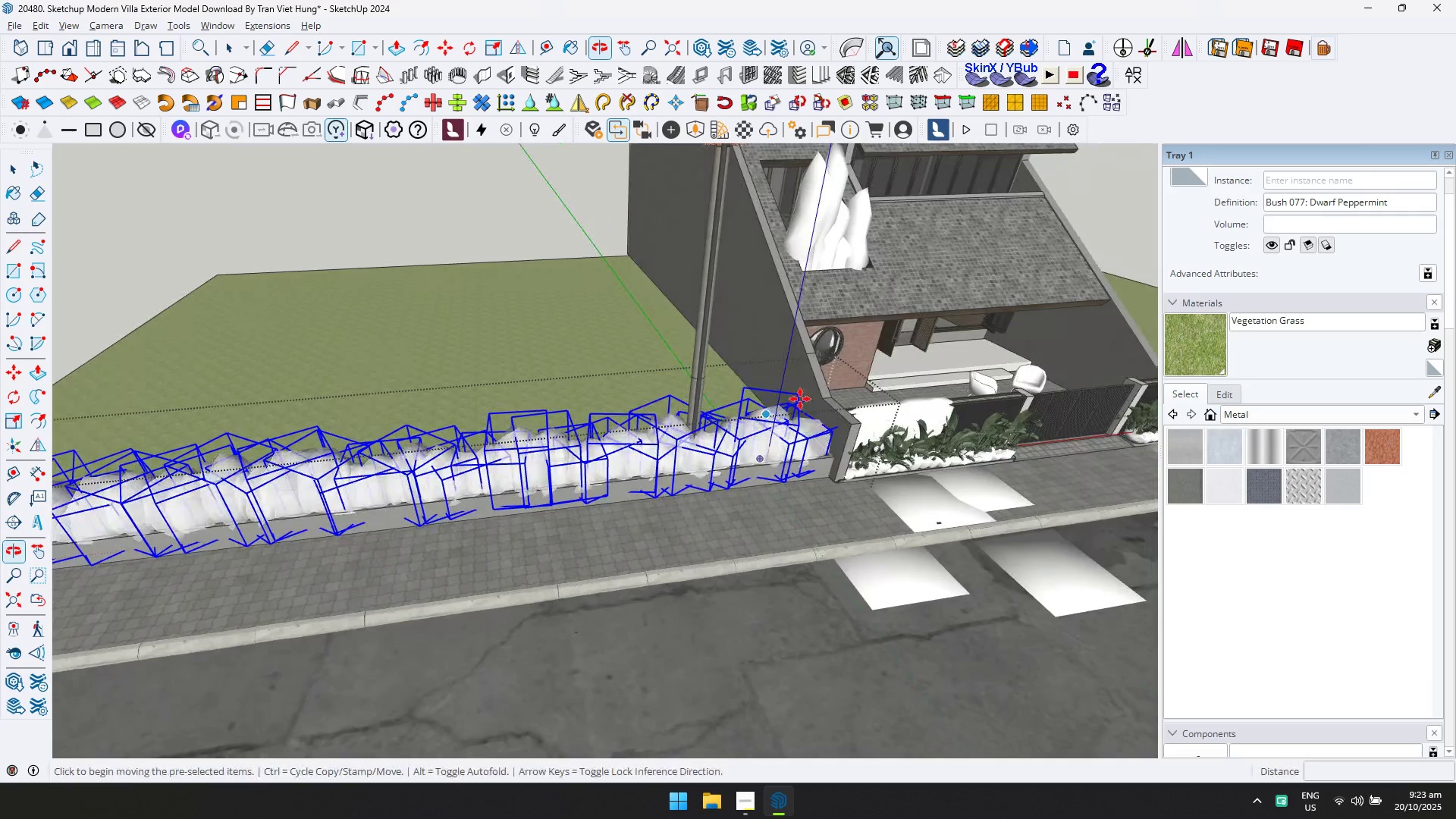 
scroll: coordinate [808, 496], scroll_direction: up, amount: 14.0
 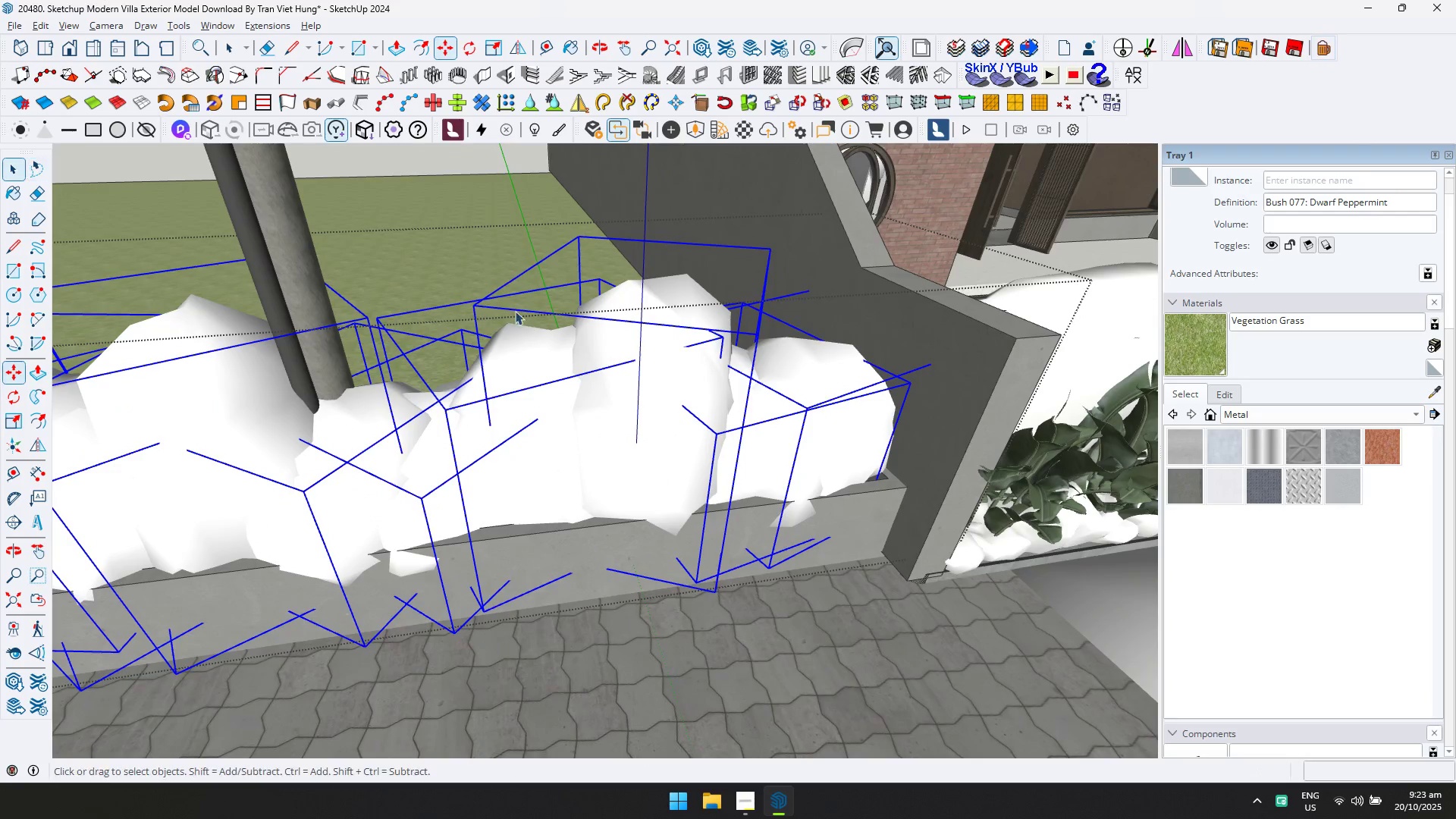 
double_click([860, 408])
 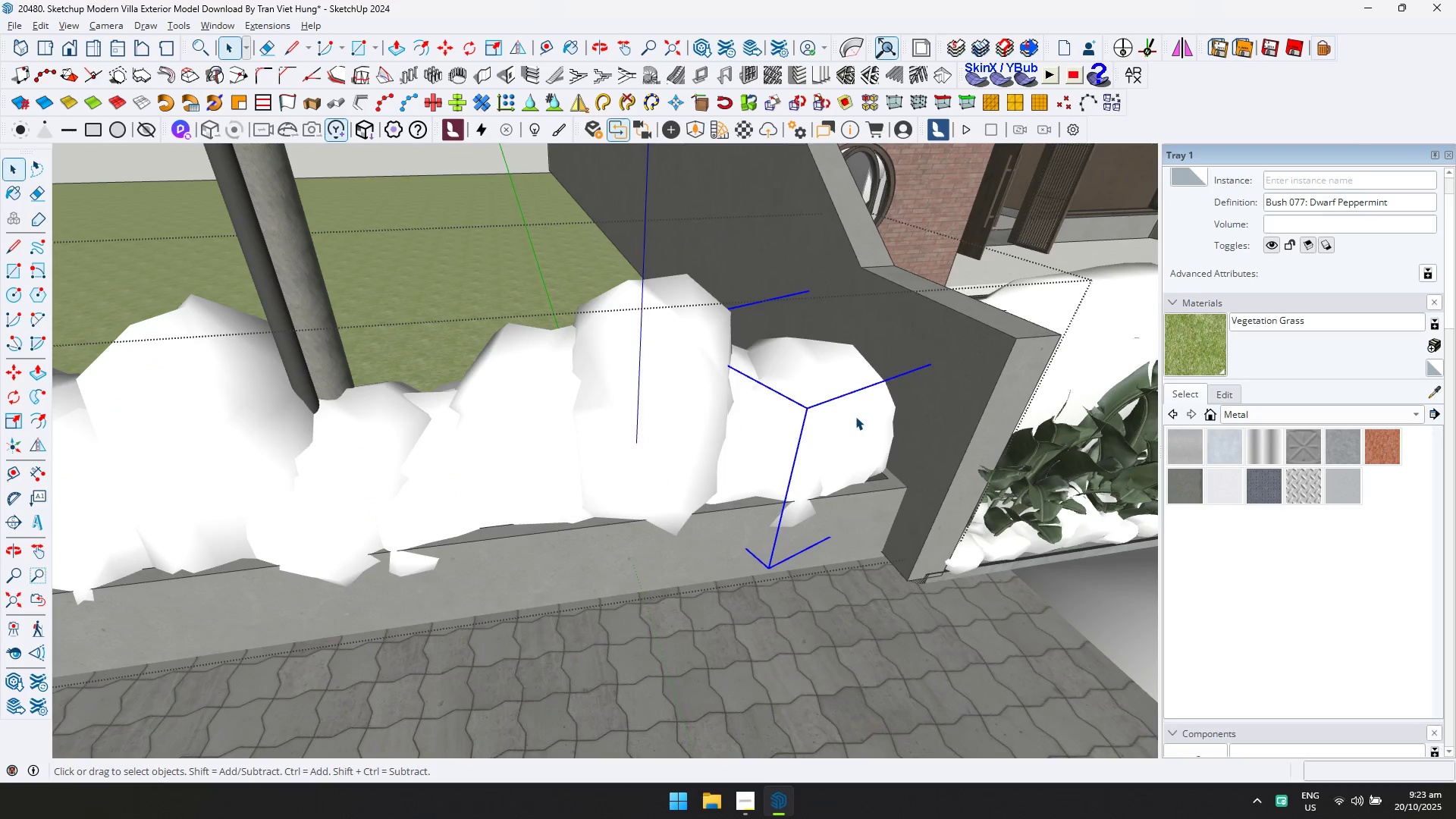 
scroll: coordinate [853, 421], scroll_direction: down, amount: 3.0
 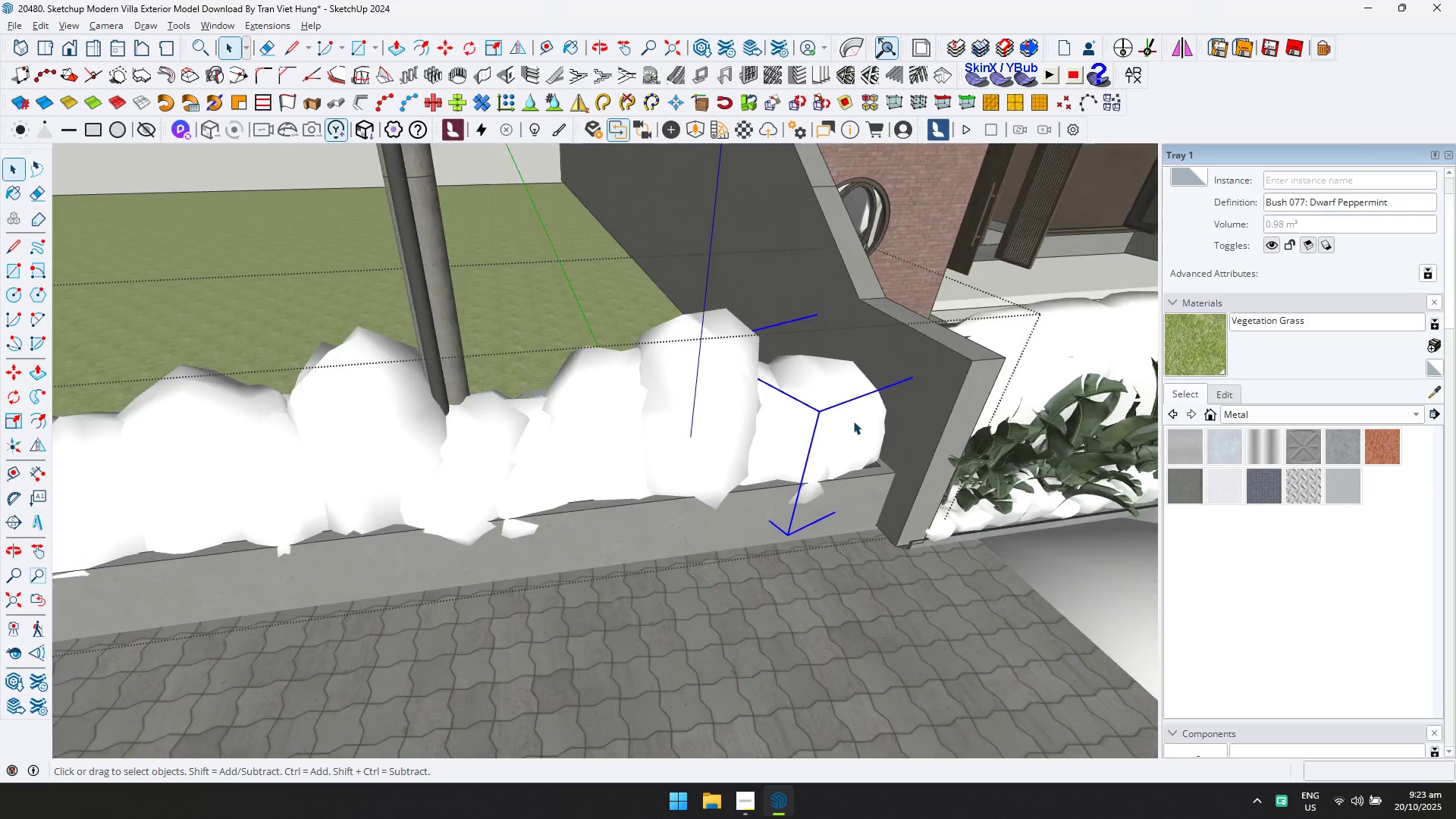 
key(M)
 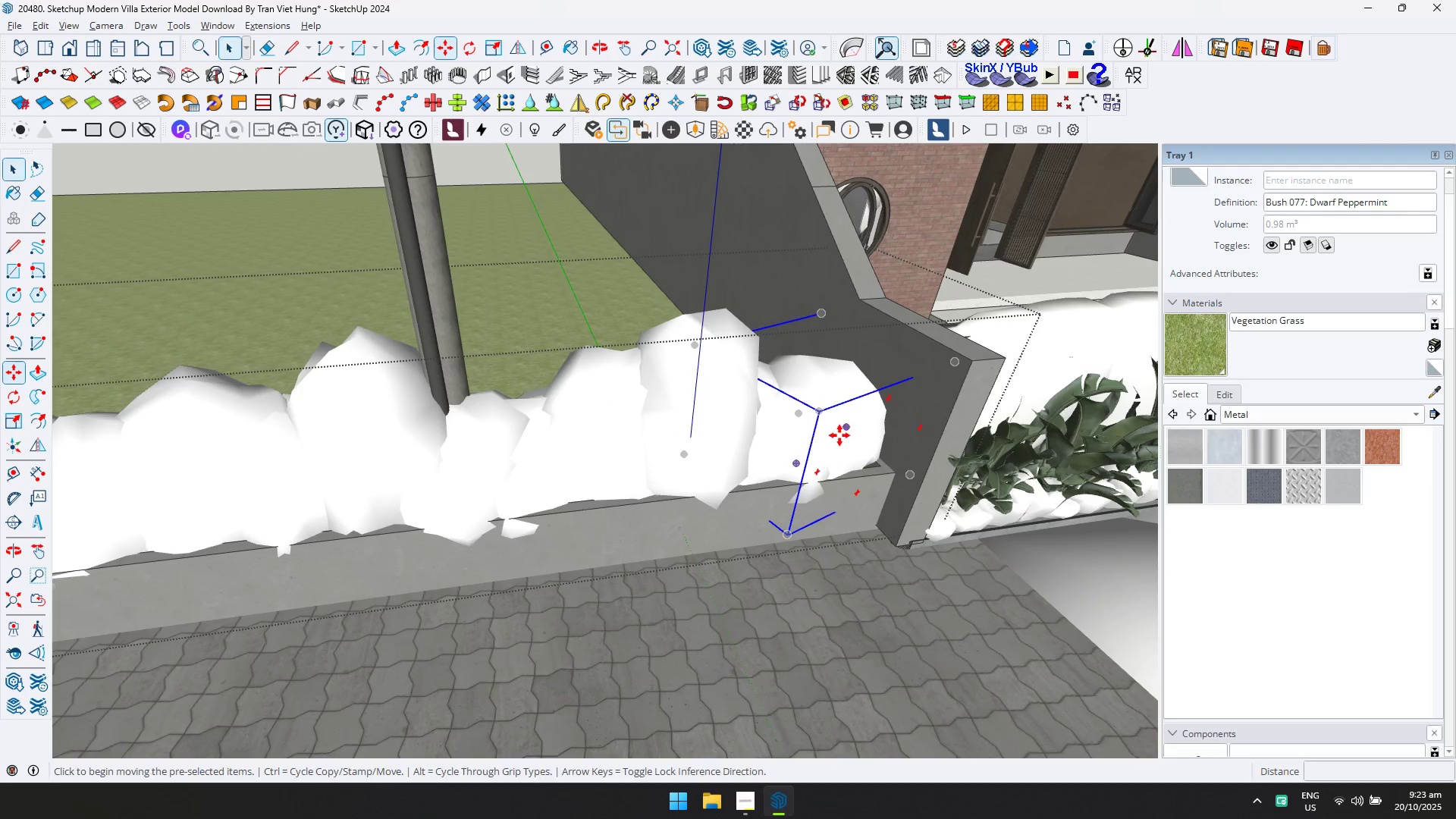 
key(Control+ControlLeft)
 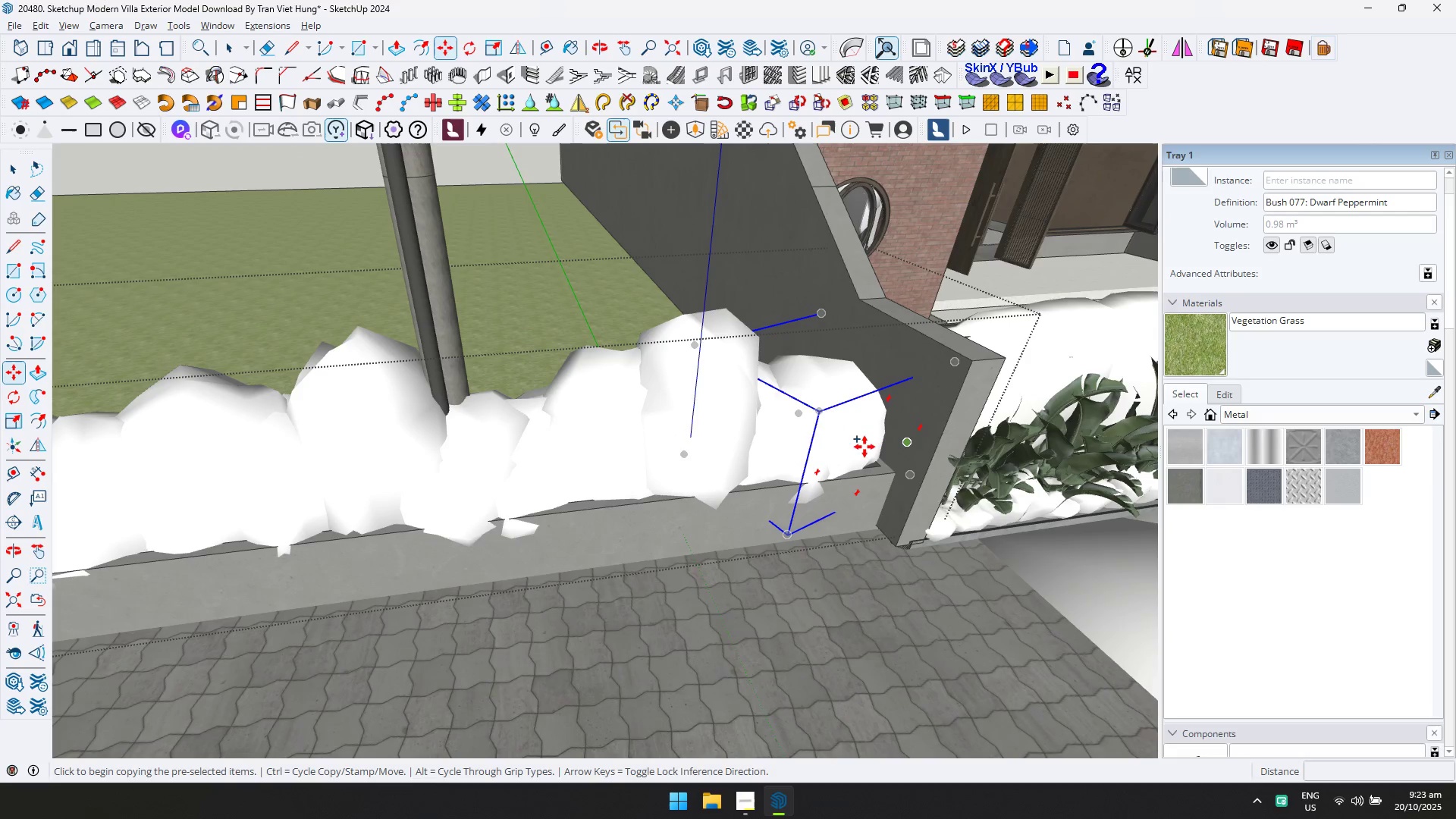 
left_click([829, 447])
 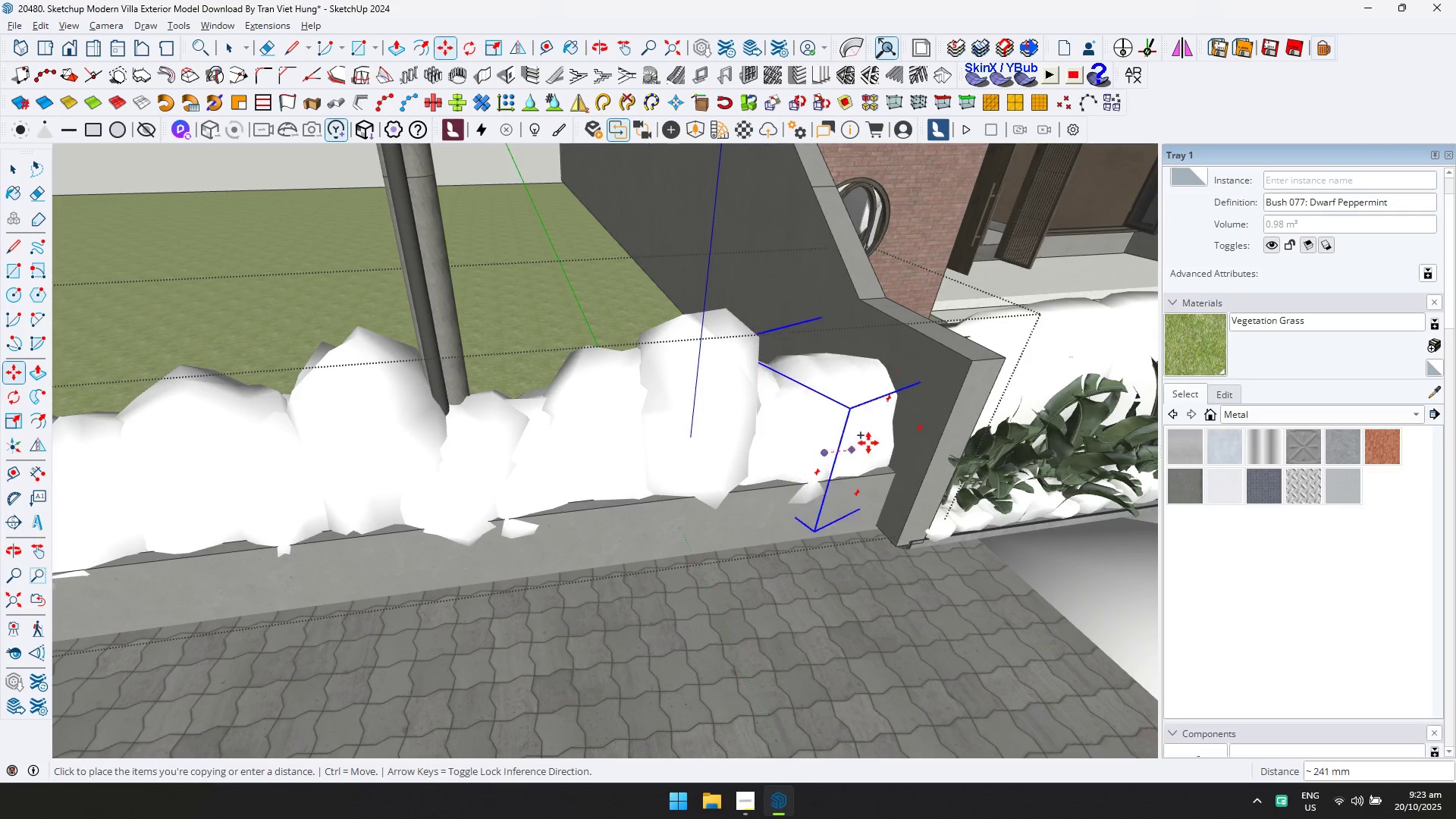 
key(ArrowLeft)
 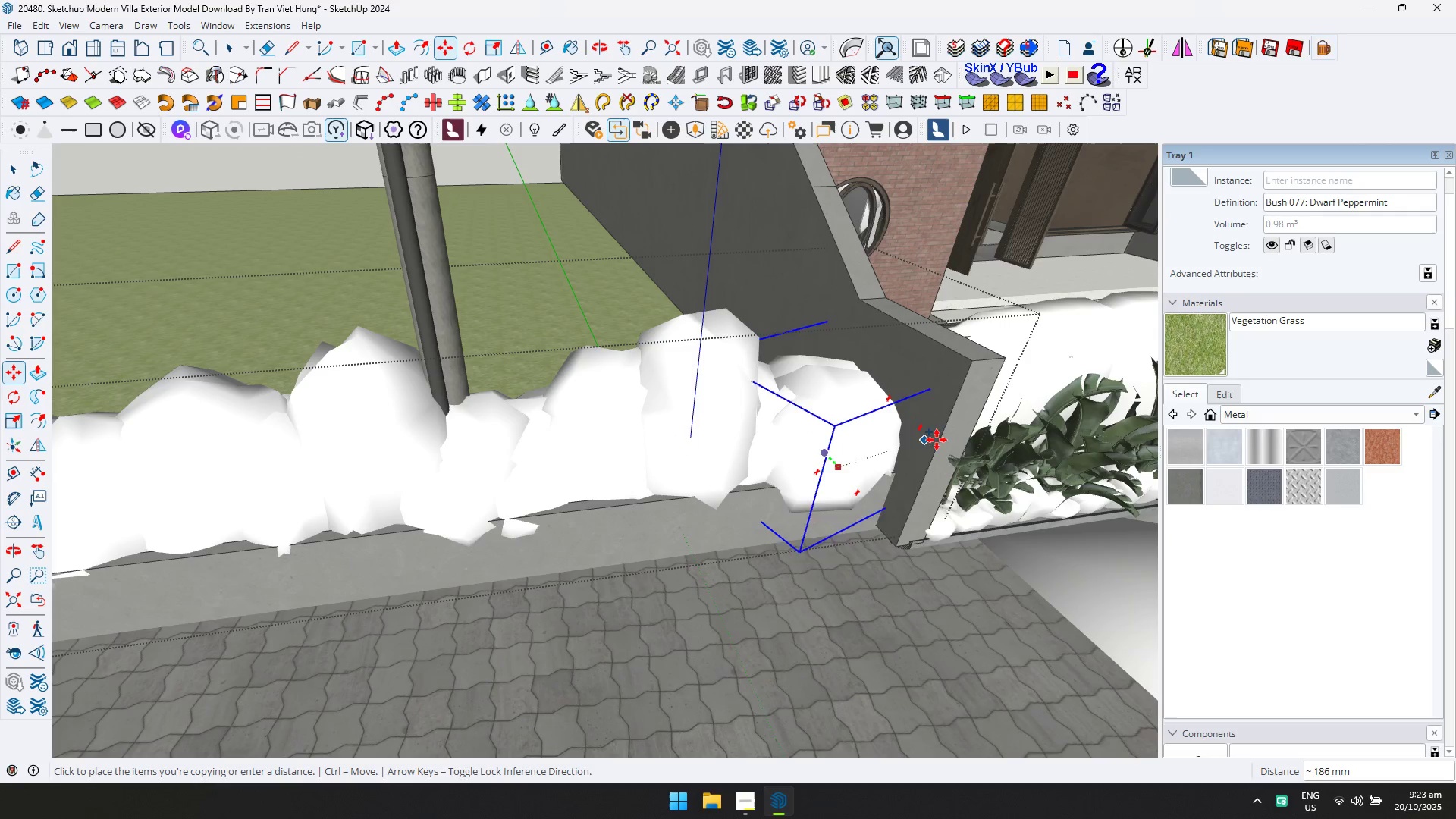 
key(ArrowRight)
 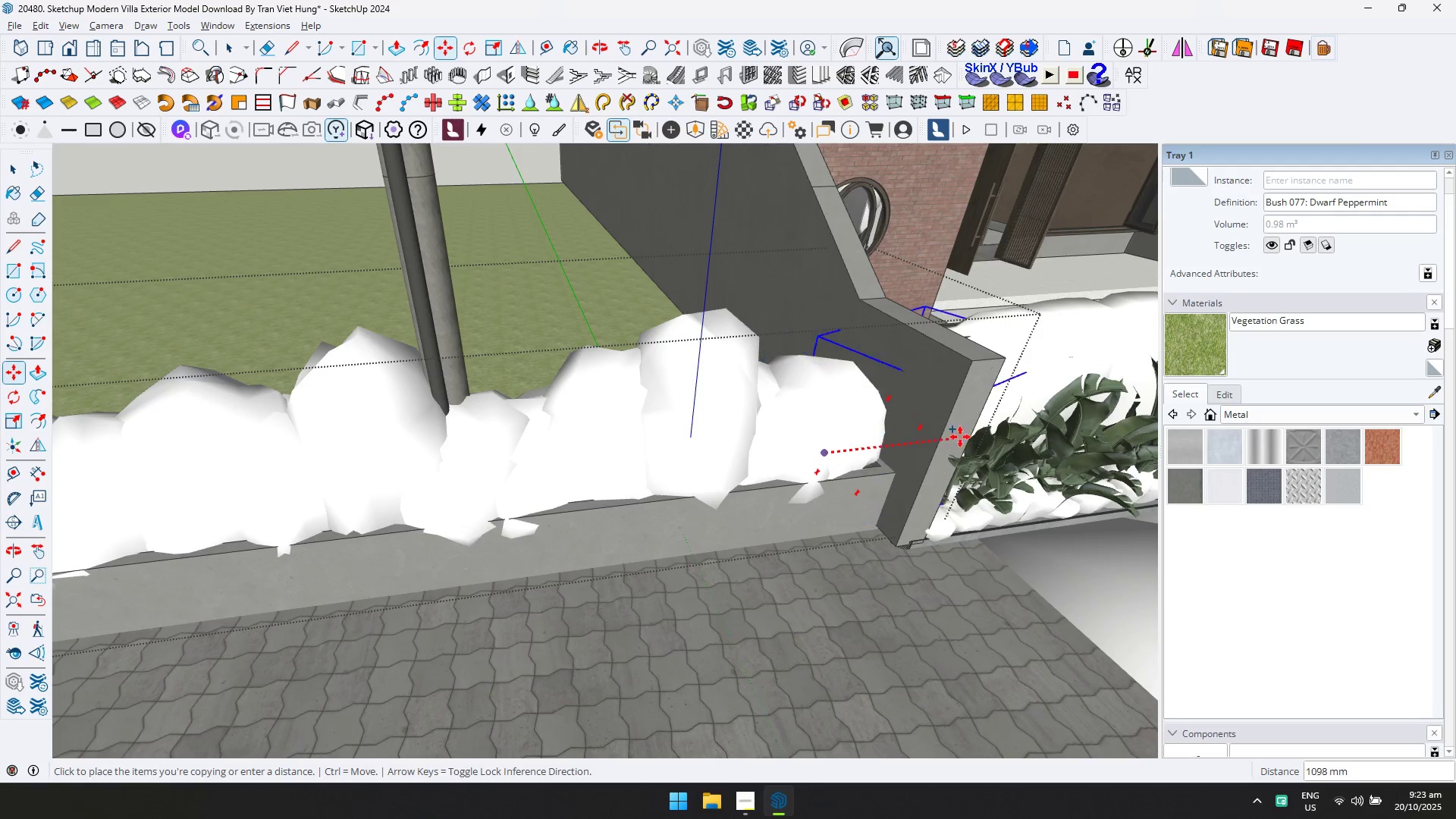 
scroll: coordinate [1006, 425], scroll_direction: down, amount: 11.0
 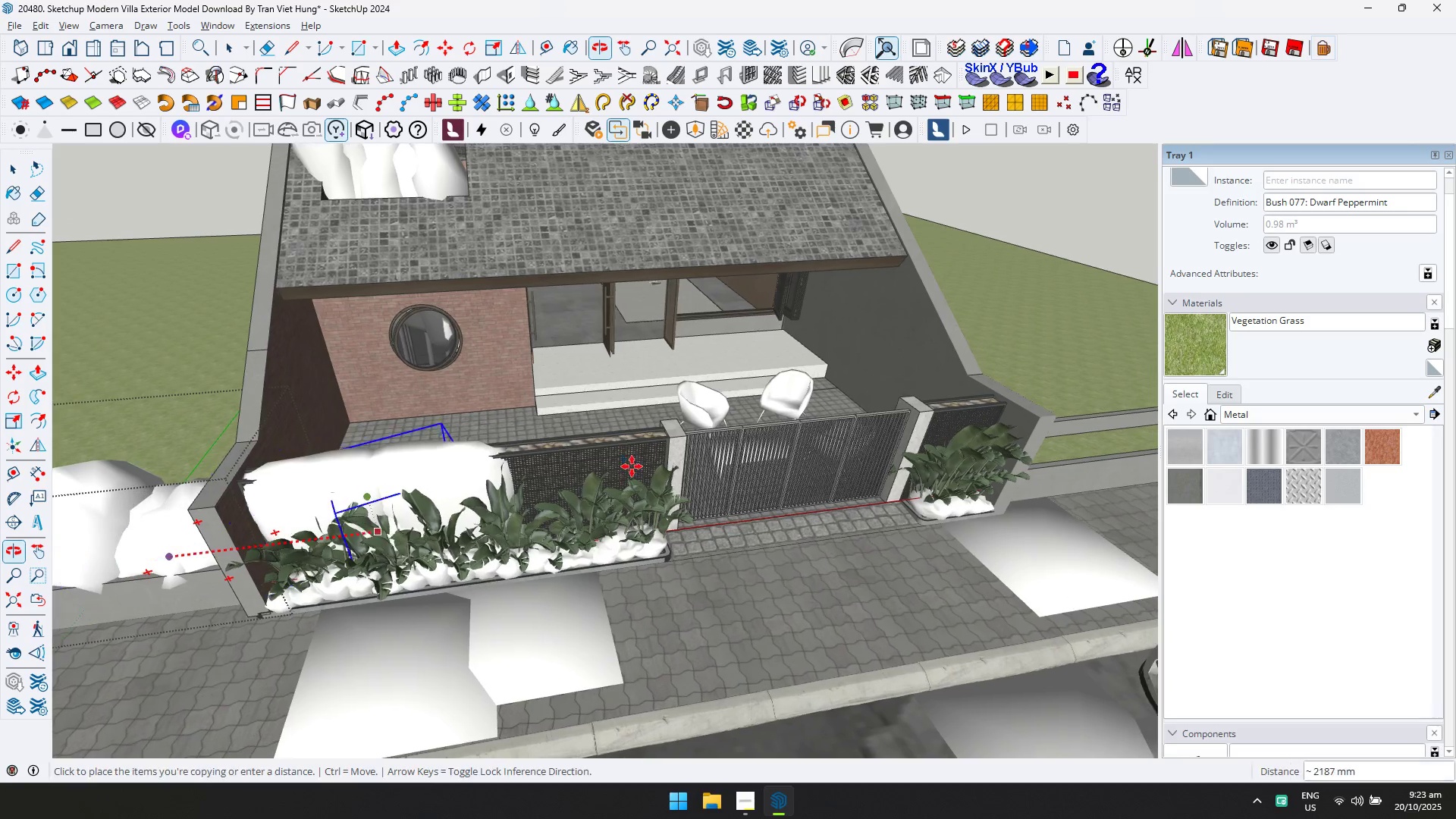 
hold_key(key=ShiftLeft, duration=0.52)
 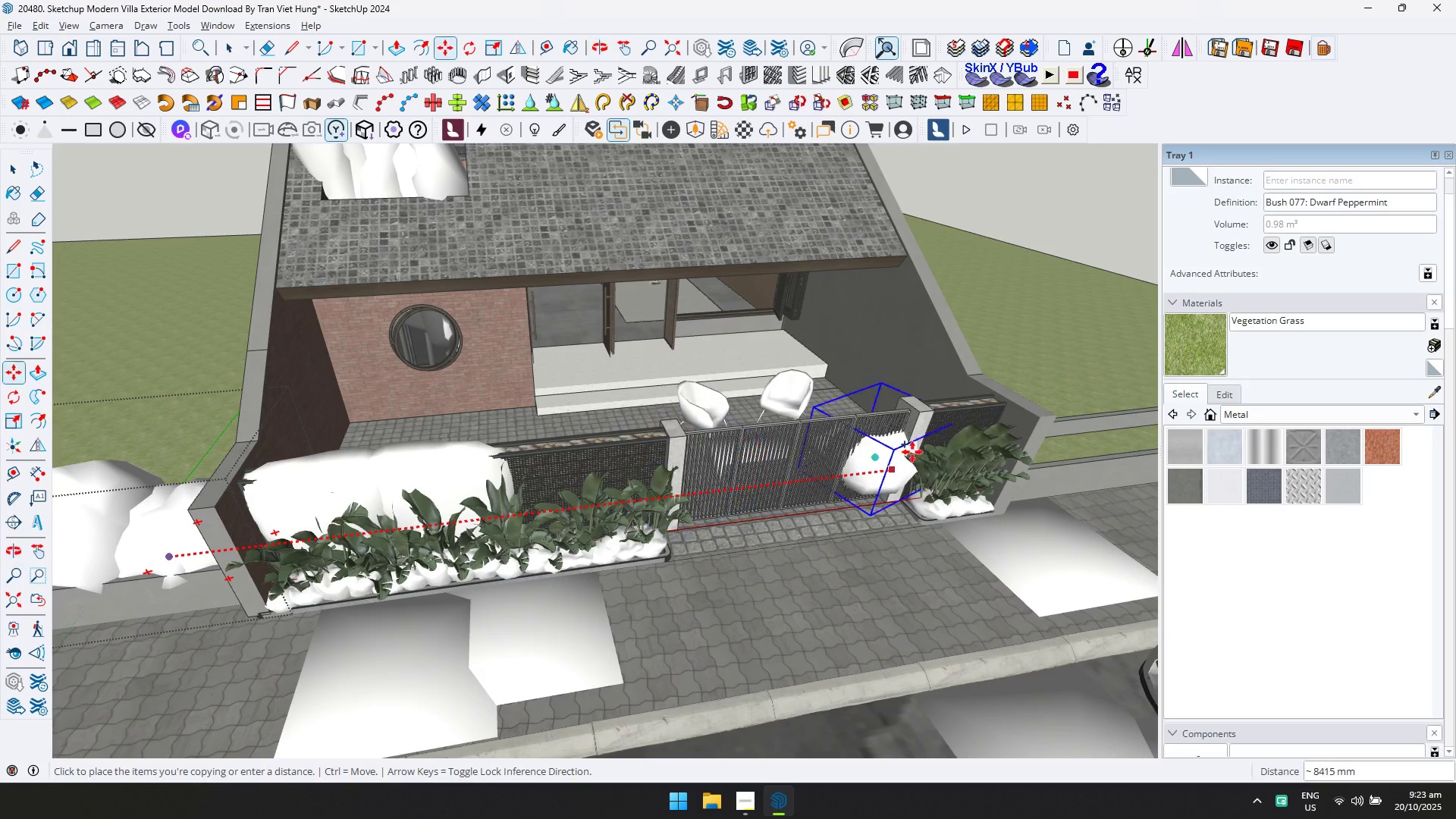 
scroll: coordinate [951, 447], scroll_direction: down, amount: 1.0
 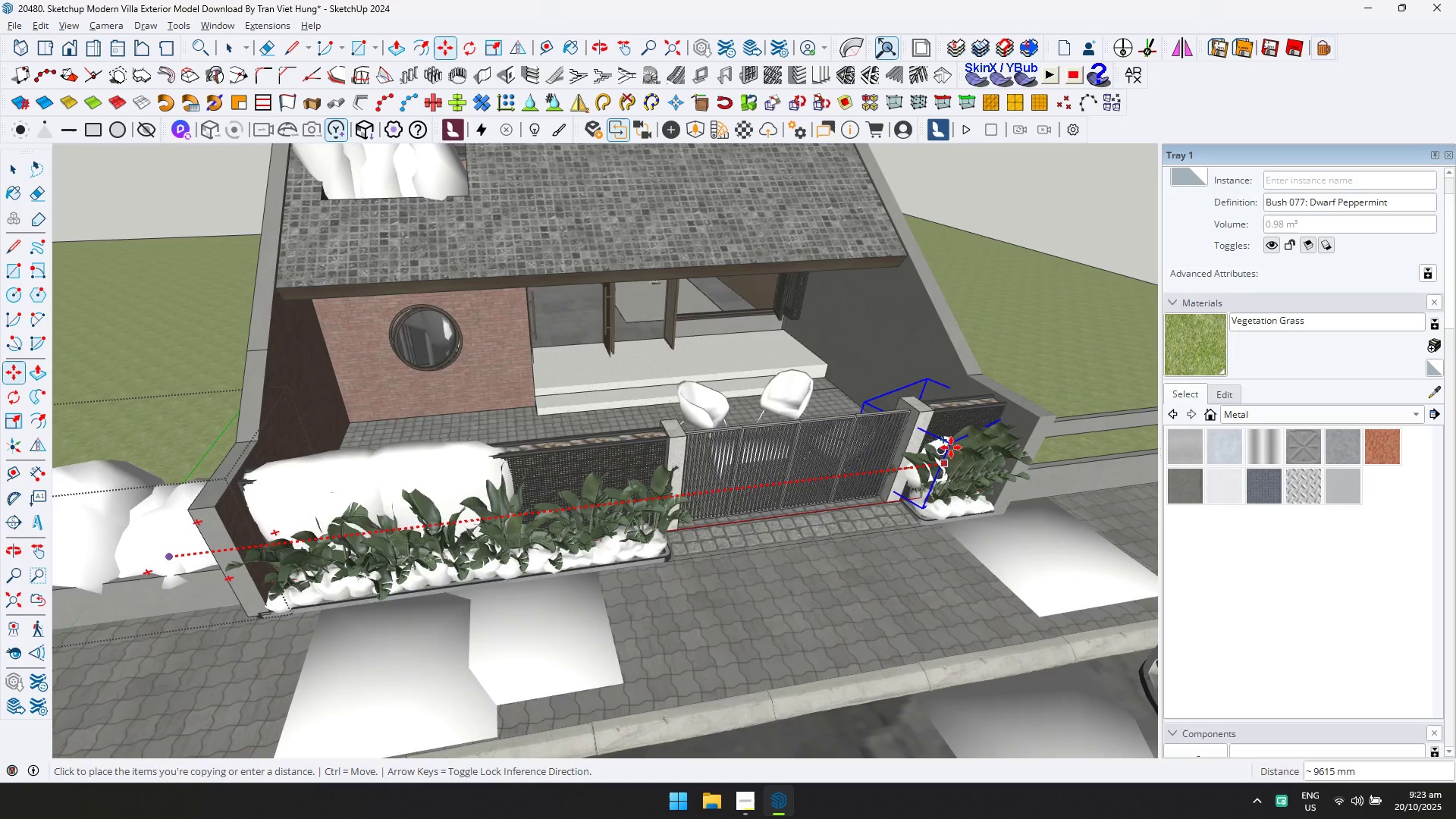 
key(Shift+ShiftLeft)
 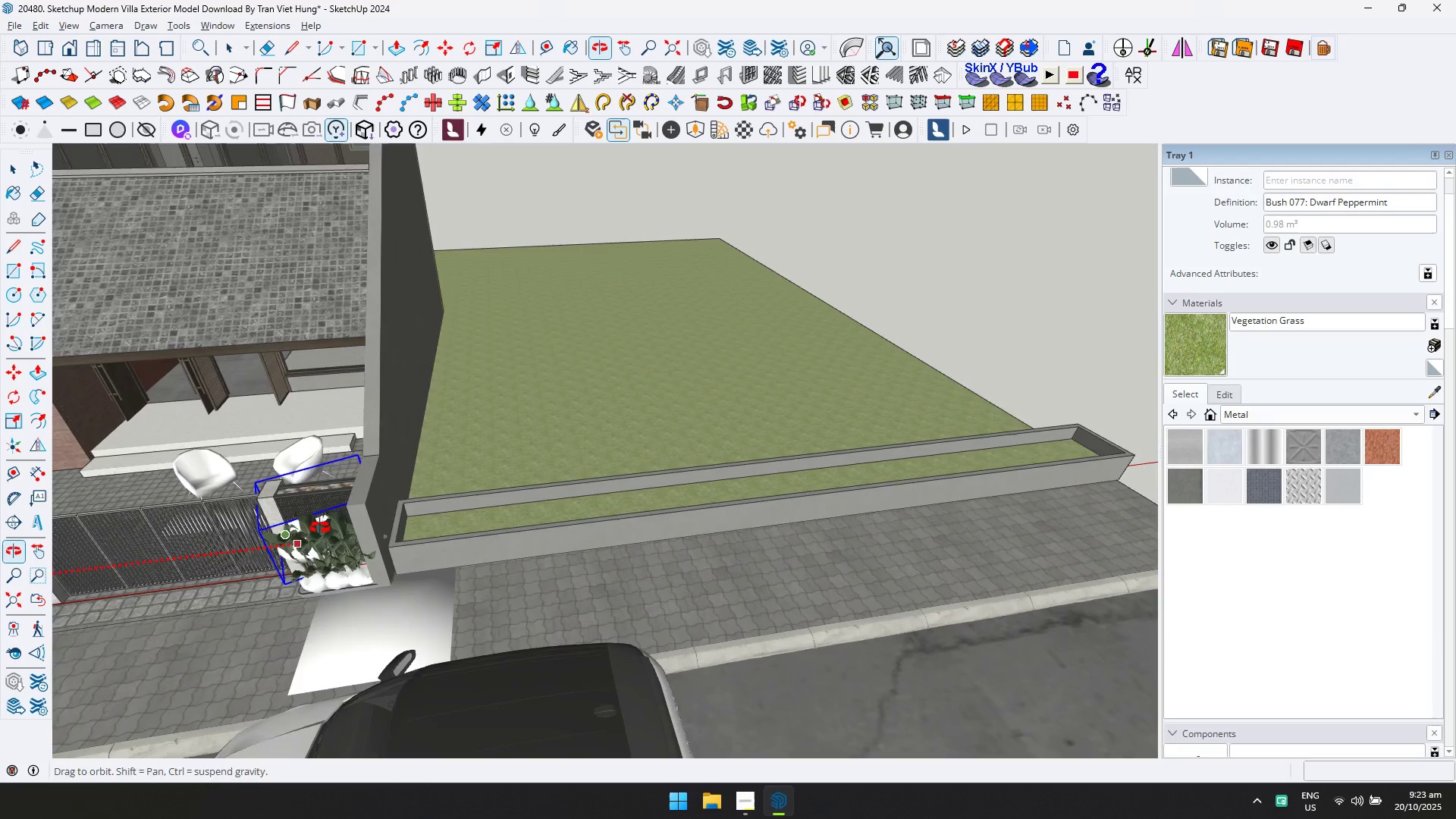 
scroll: coordinate [445, 528], scroll_direction: up, amount: 5.0
 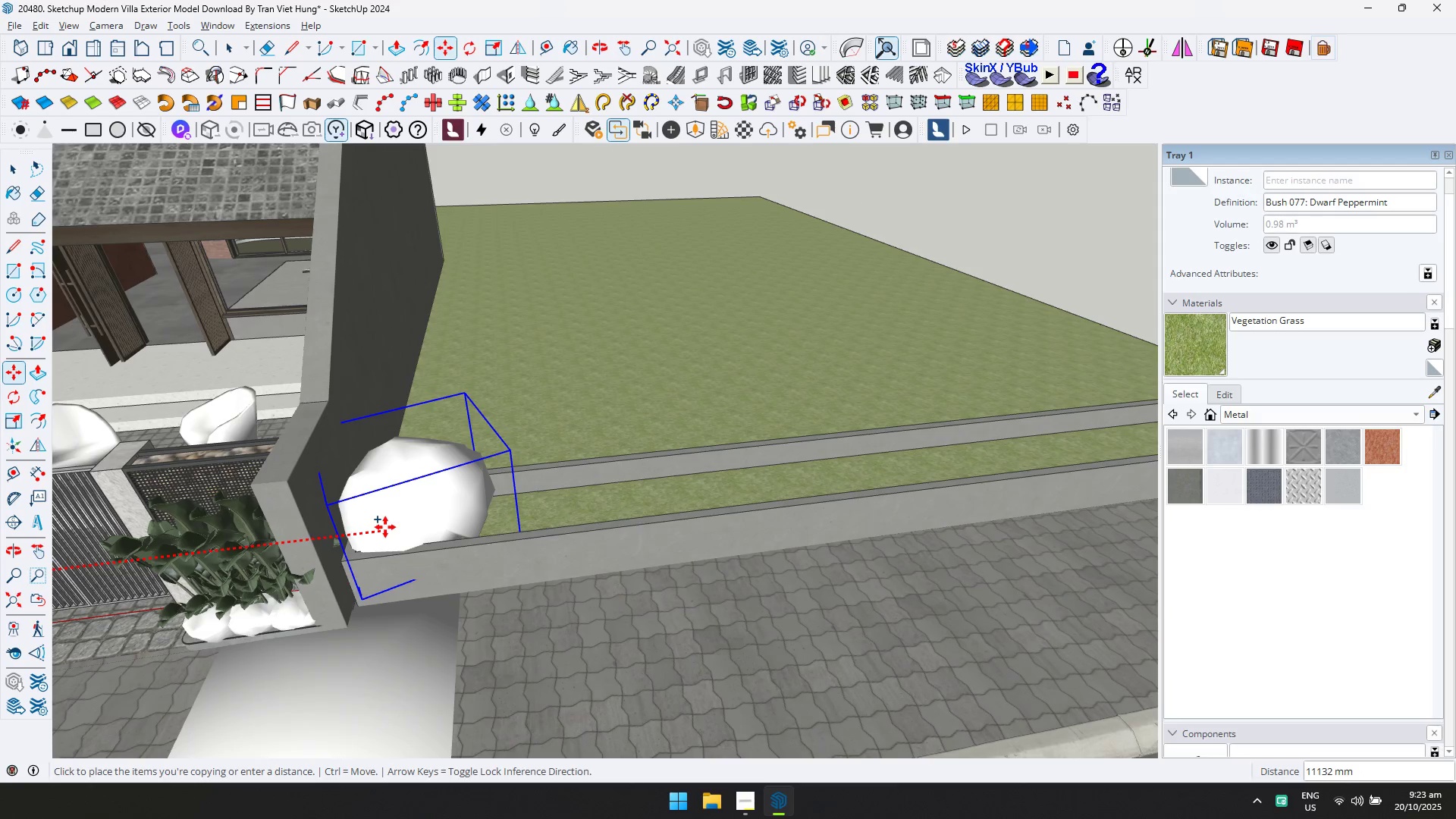 
left_click([382, 534])
 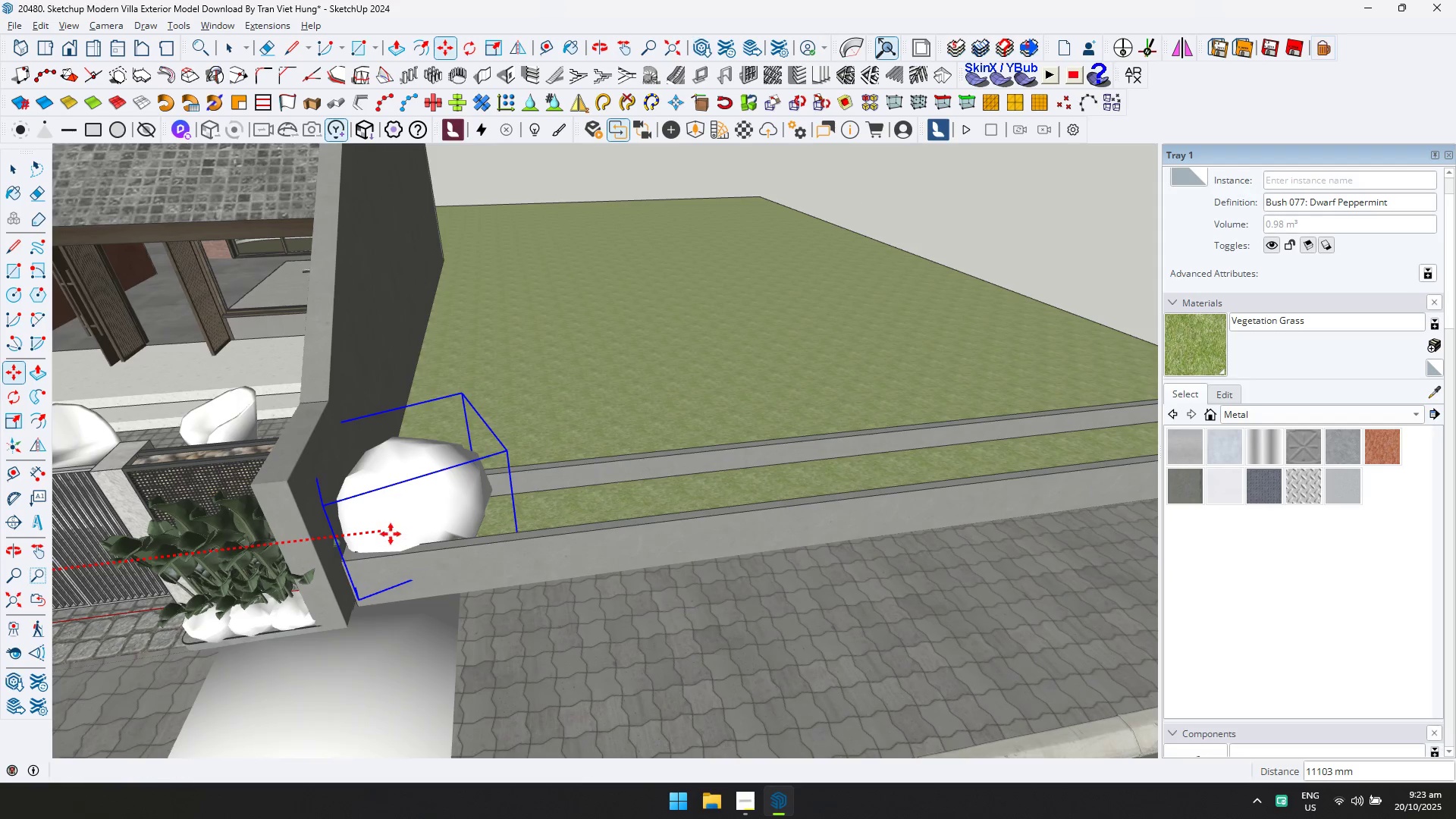 
key(Control+ControlLeft)
 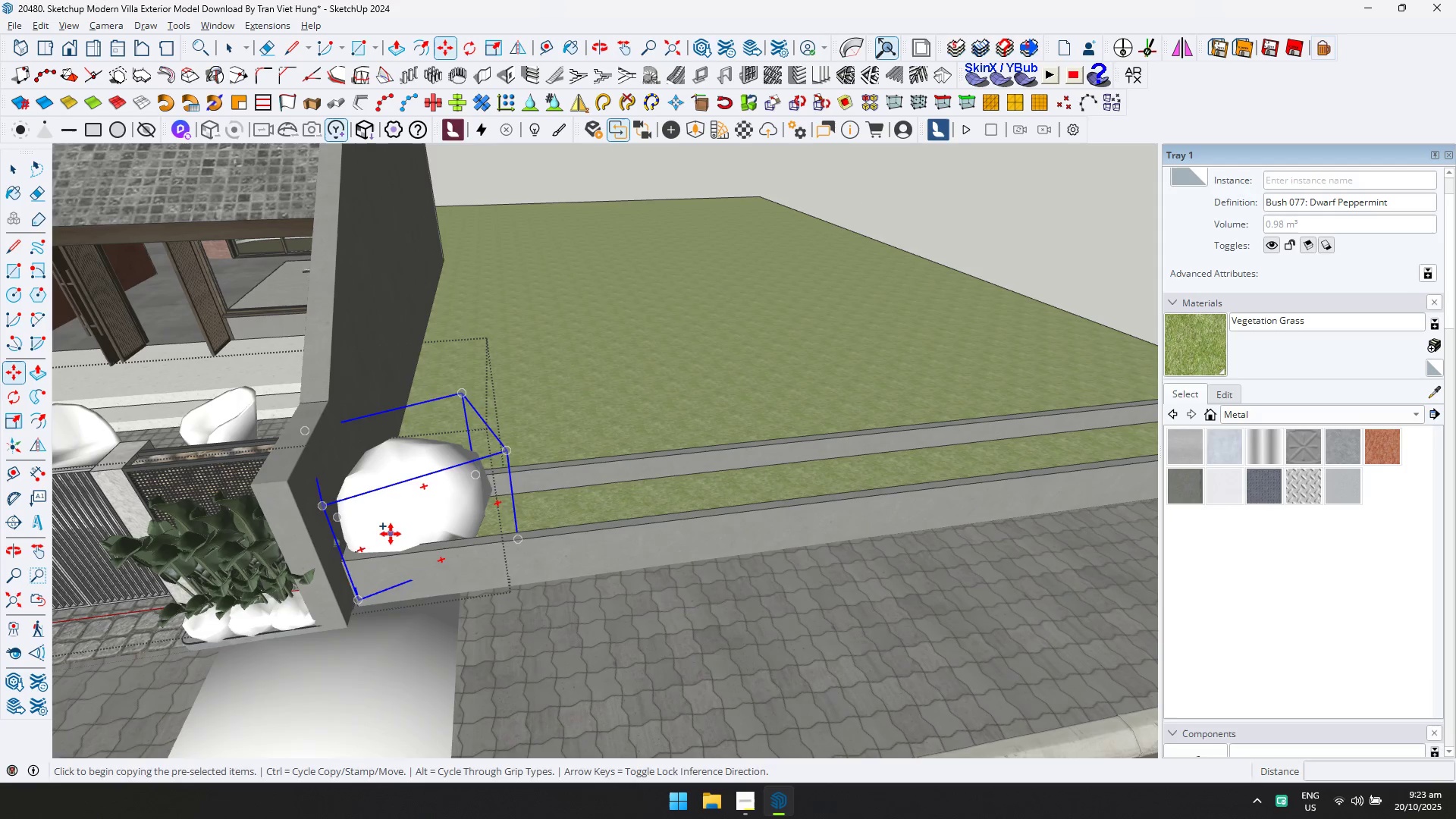 
left_click([391, 534])
 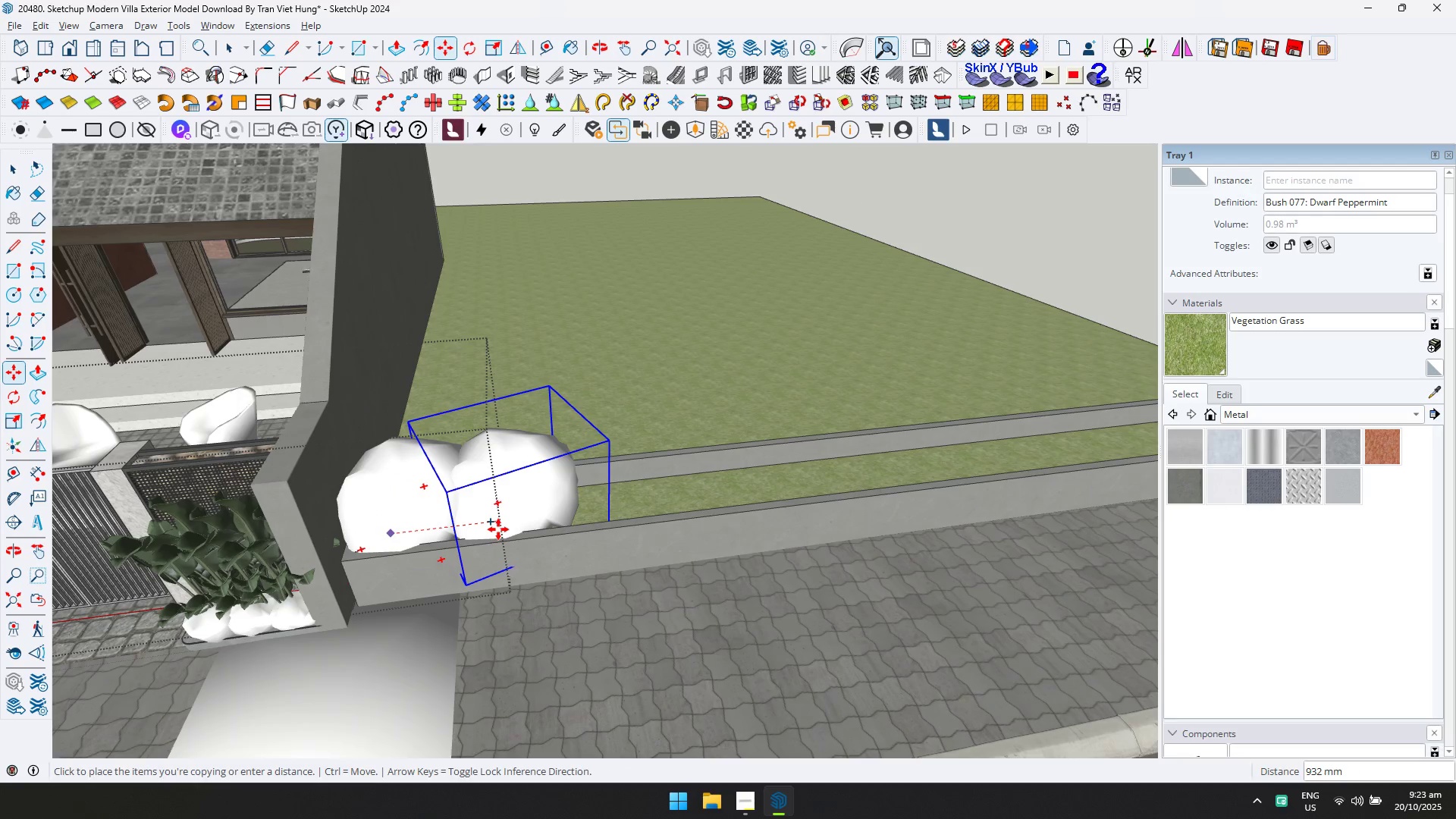 
key(ArrowLeft)
 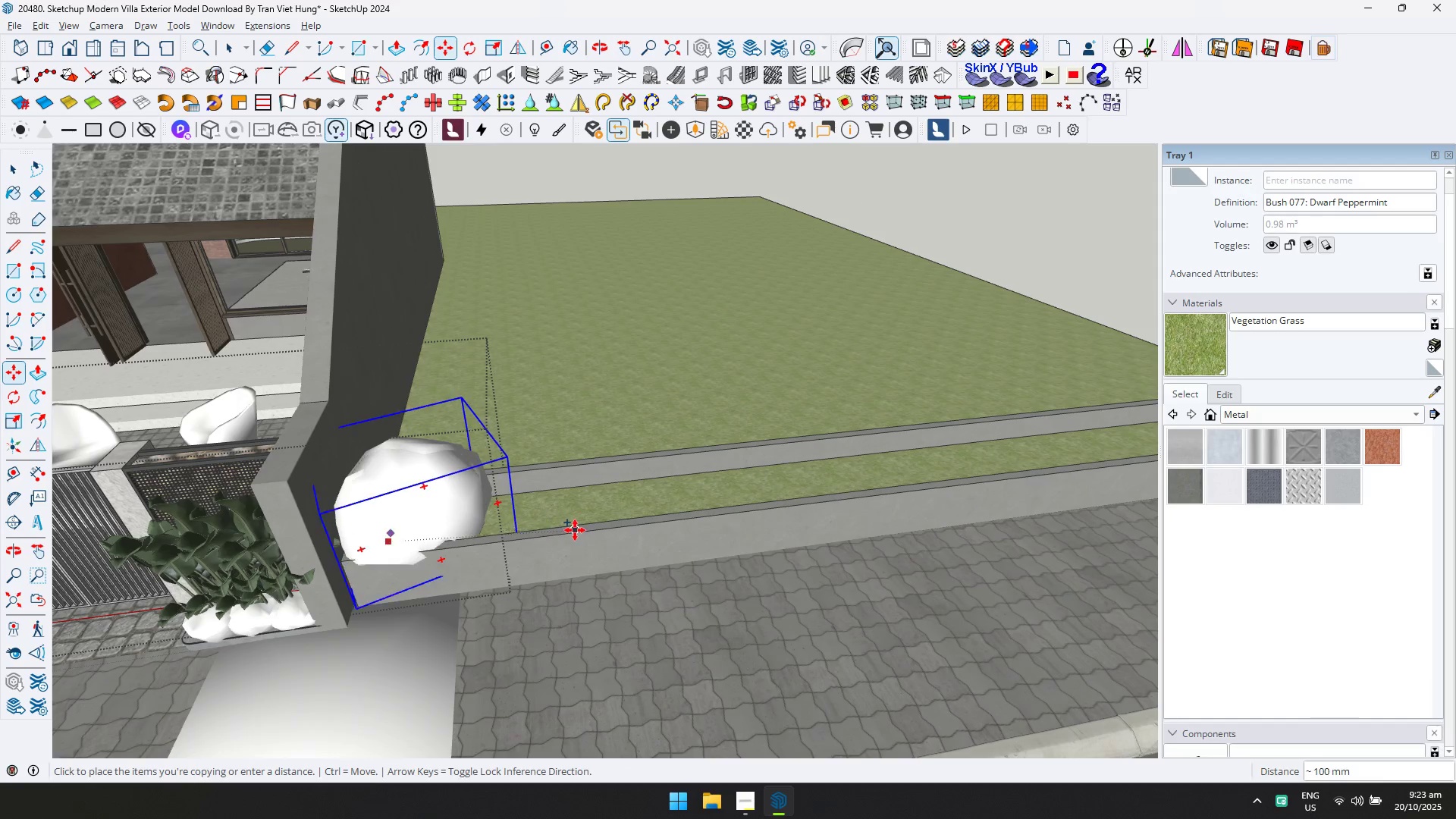 
key(ArrowRight)
 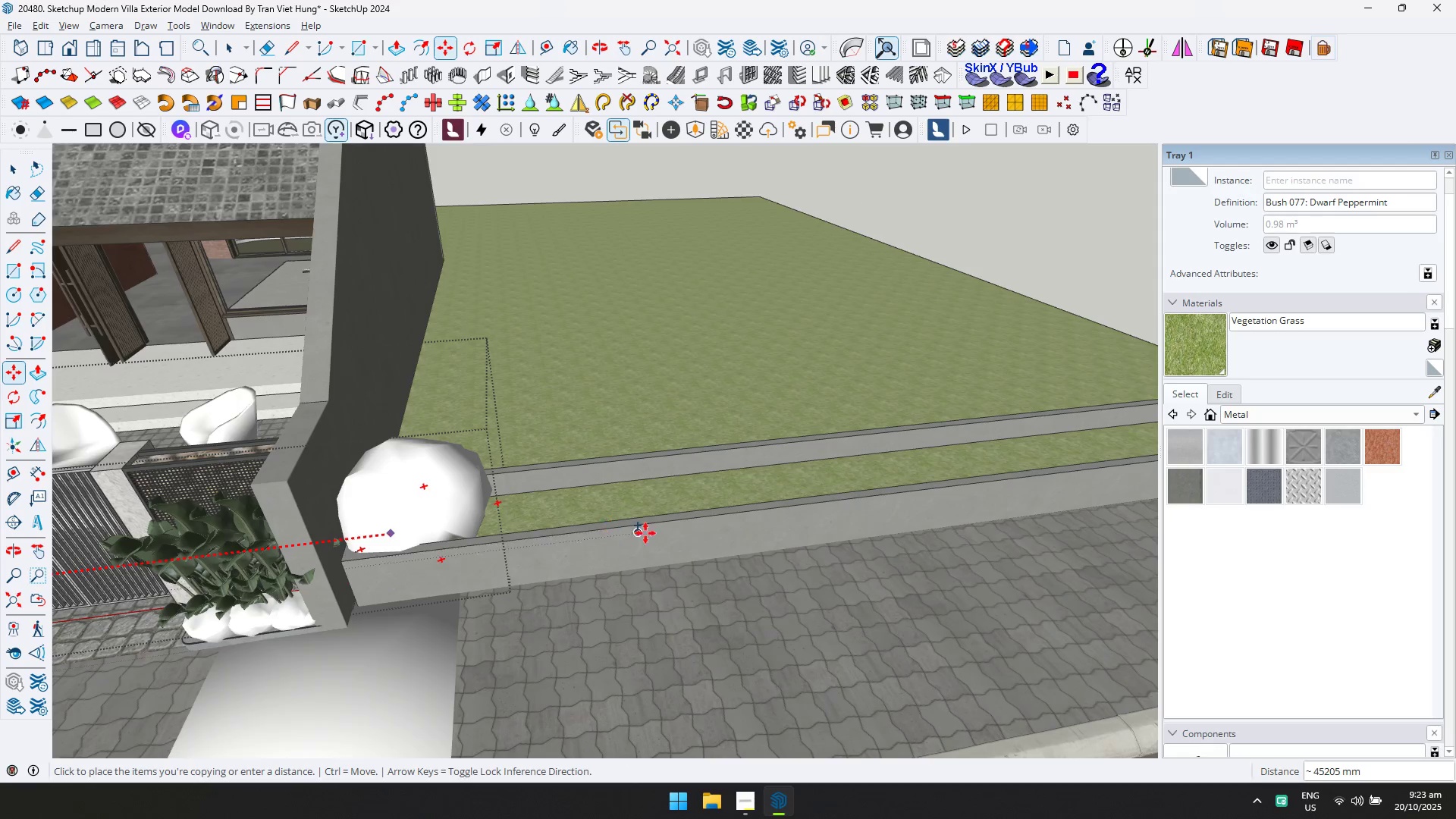 
scroll: coordinate [815, 472], scroll_direction: down, amount: 6.0
 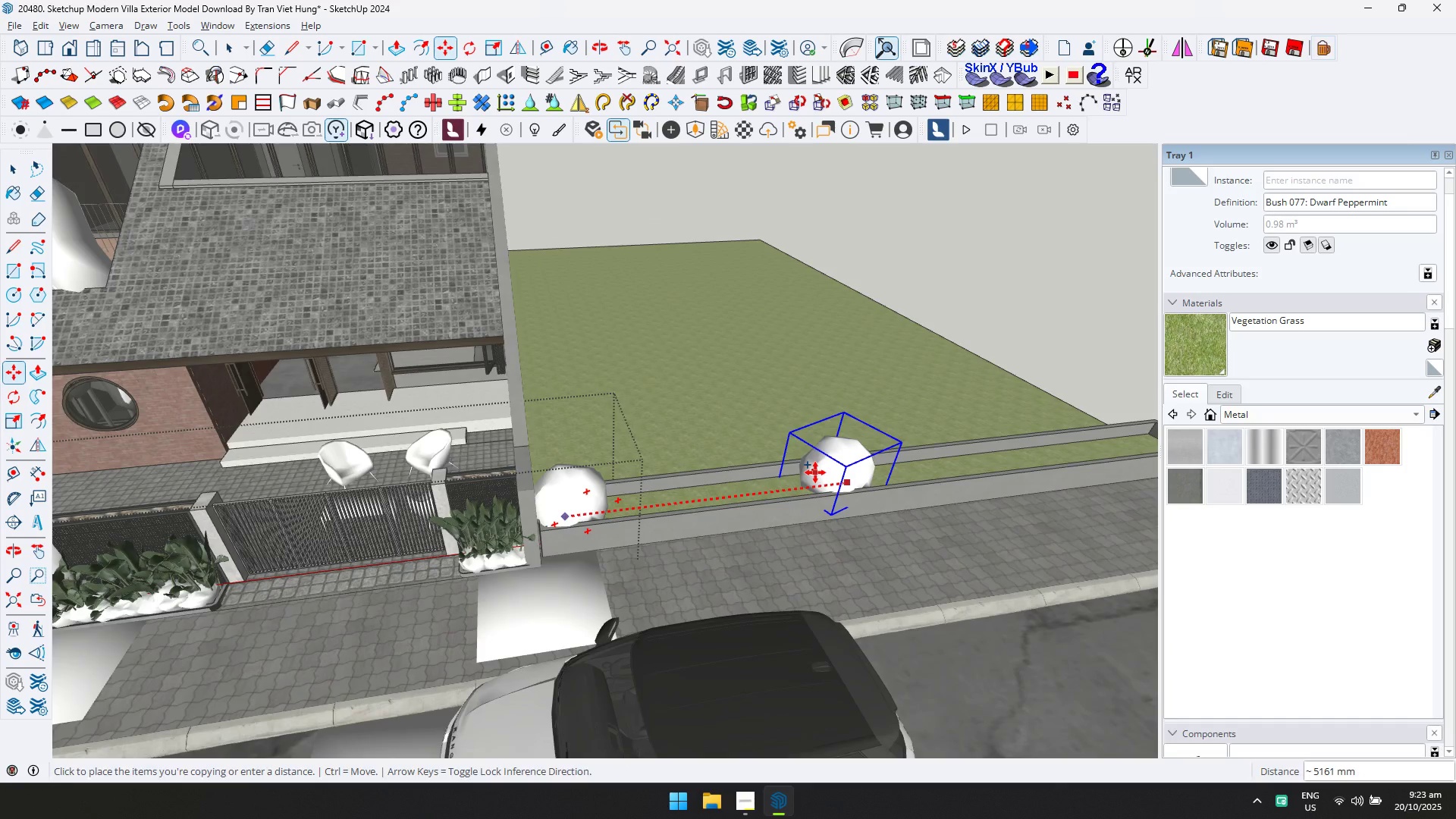 
hold_key(key=ShiftLeft, duration=0.34)
 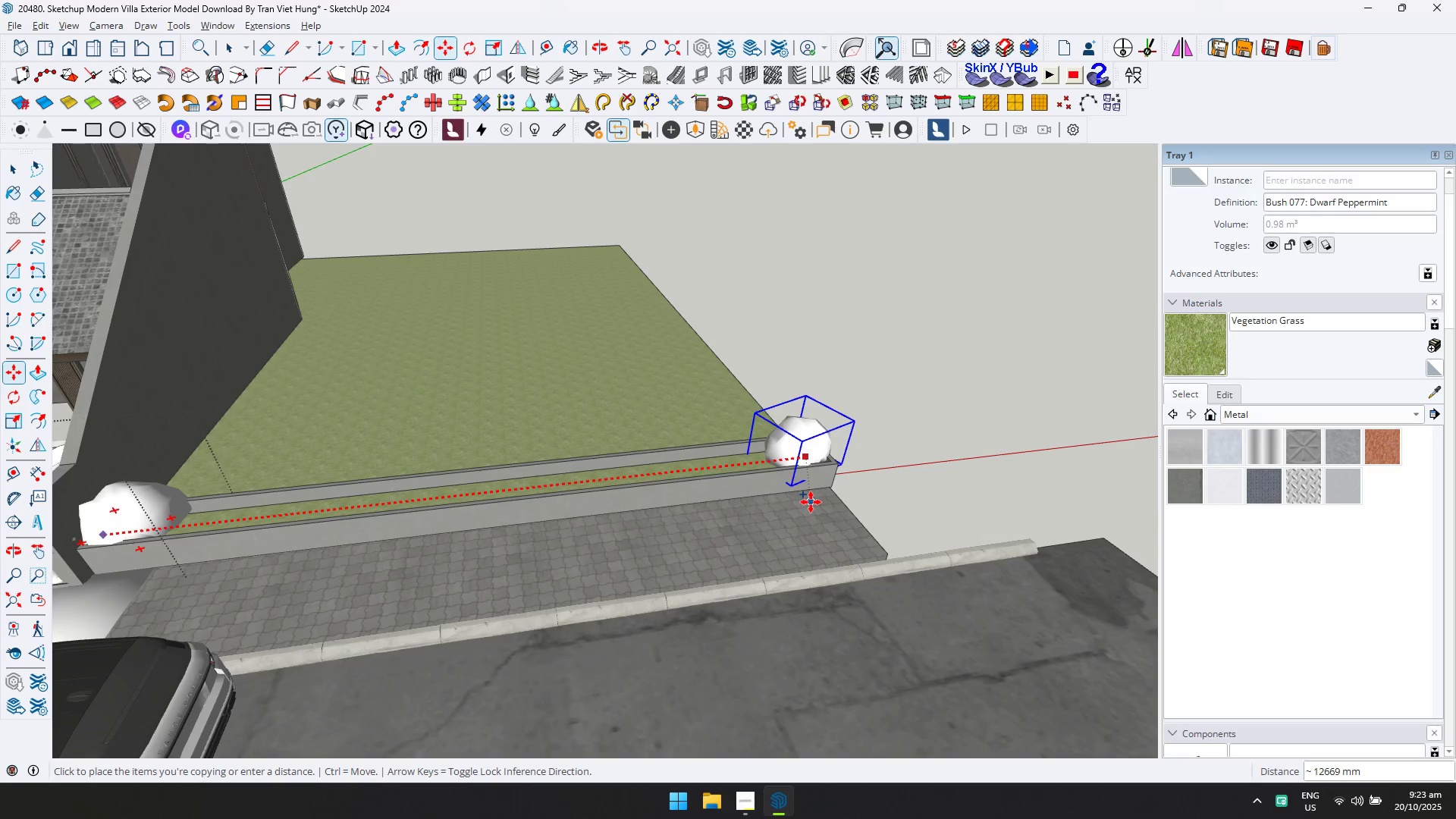 
left_click([812, 502])
 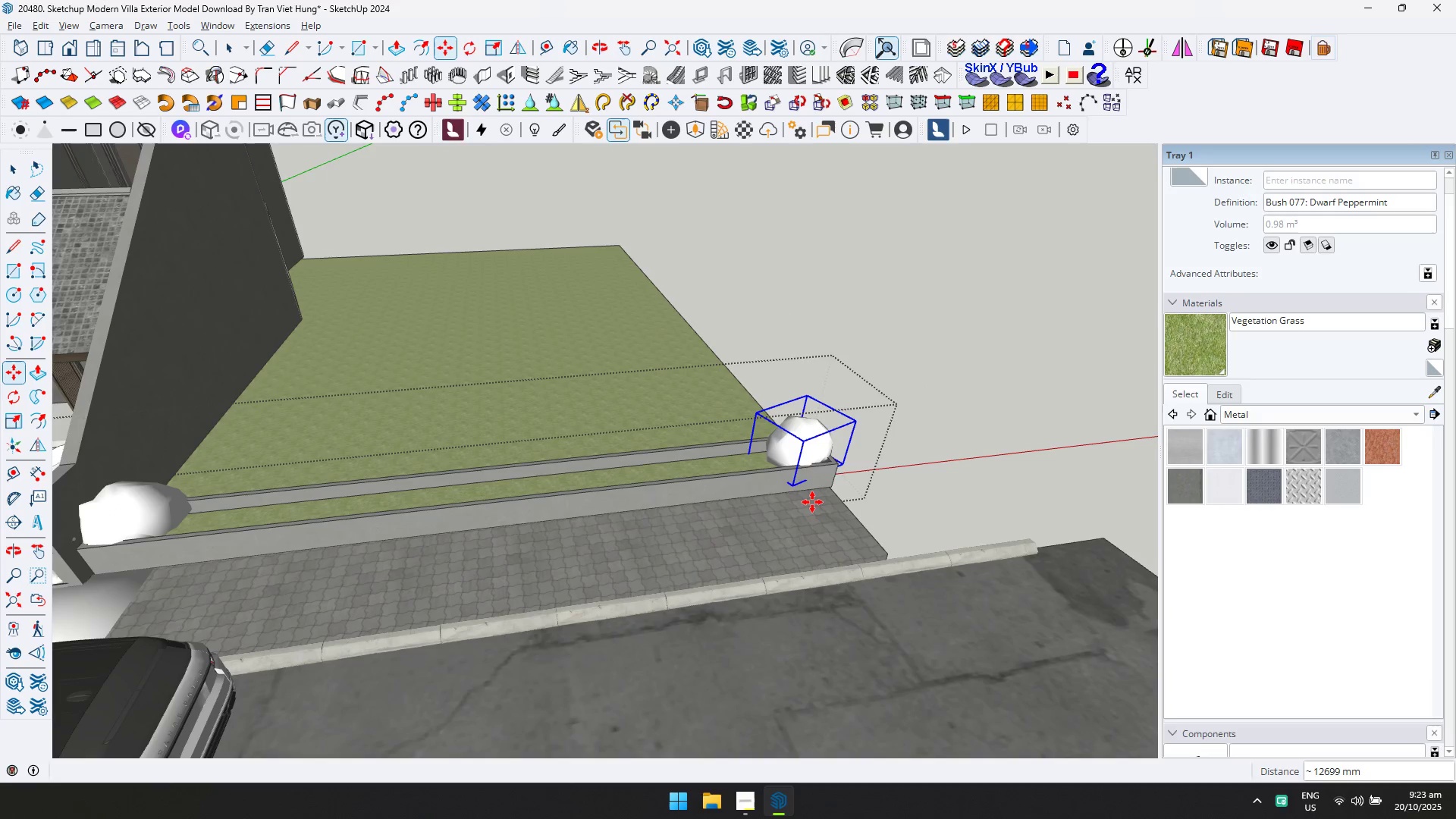 
key(Slash)
 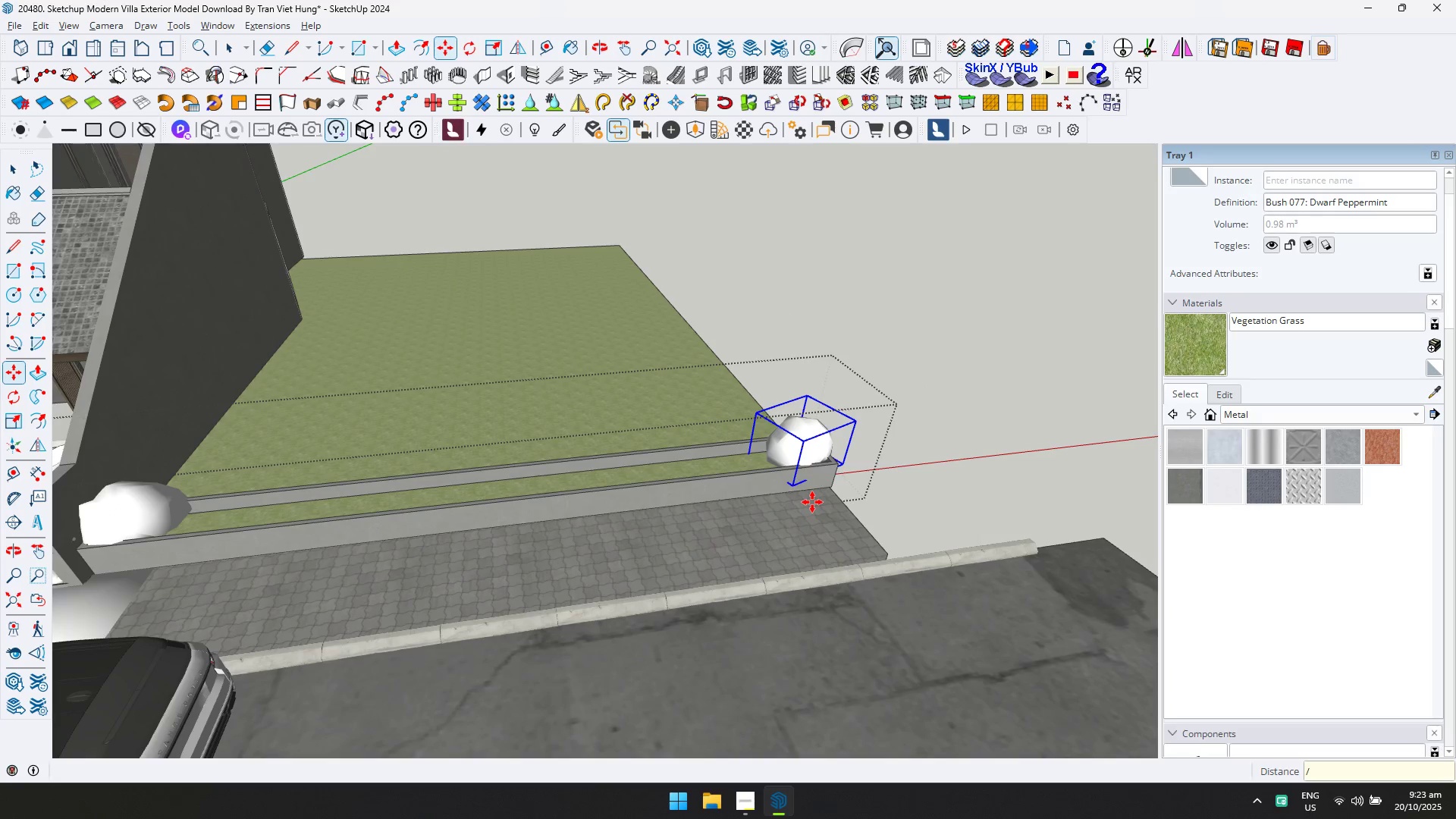 
key(ArrowUp)
 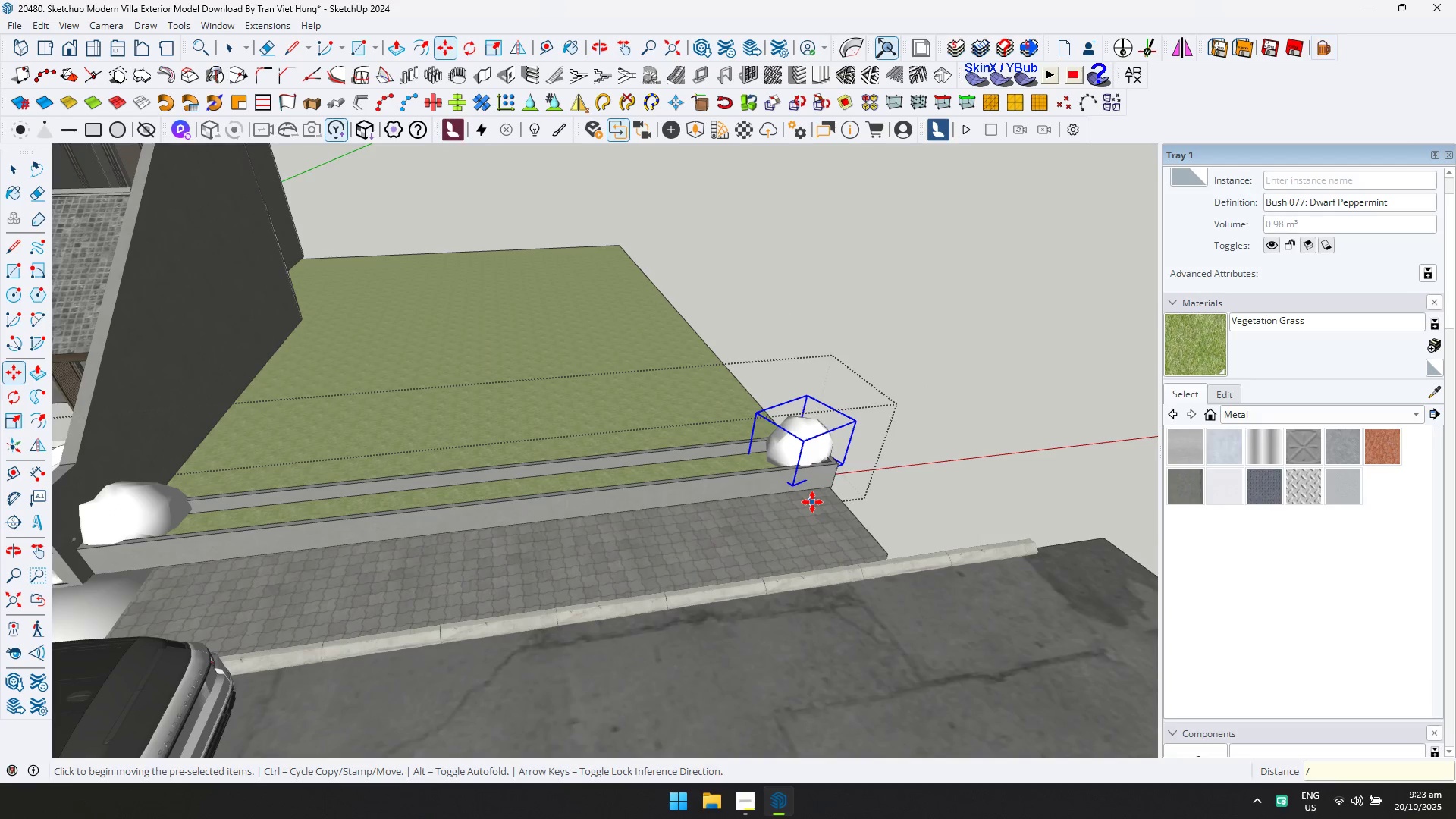 
type(25)
 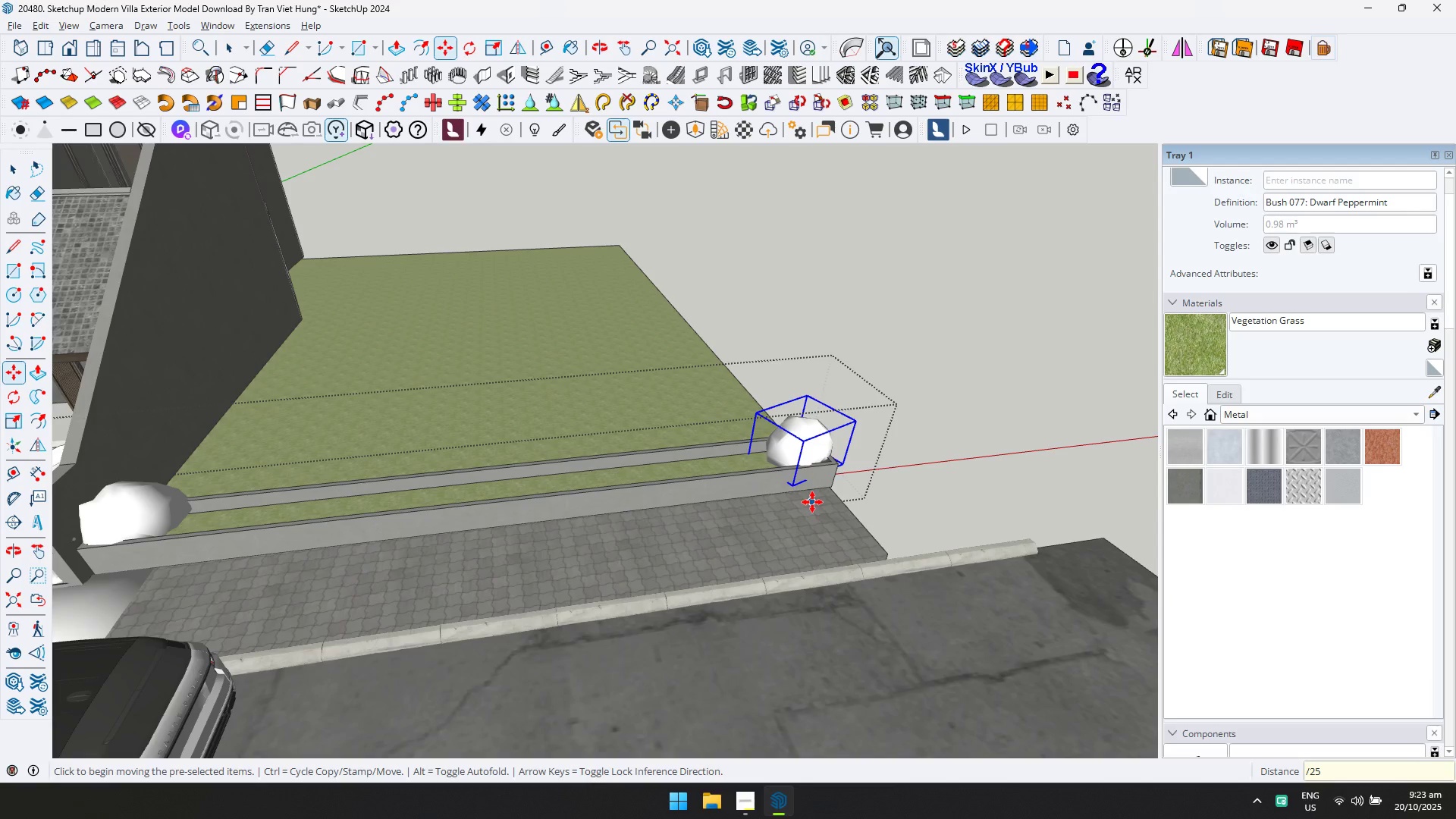 
key(Enter)
 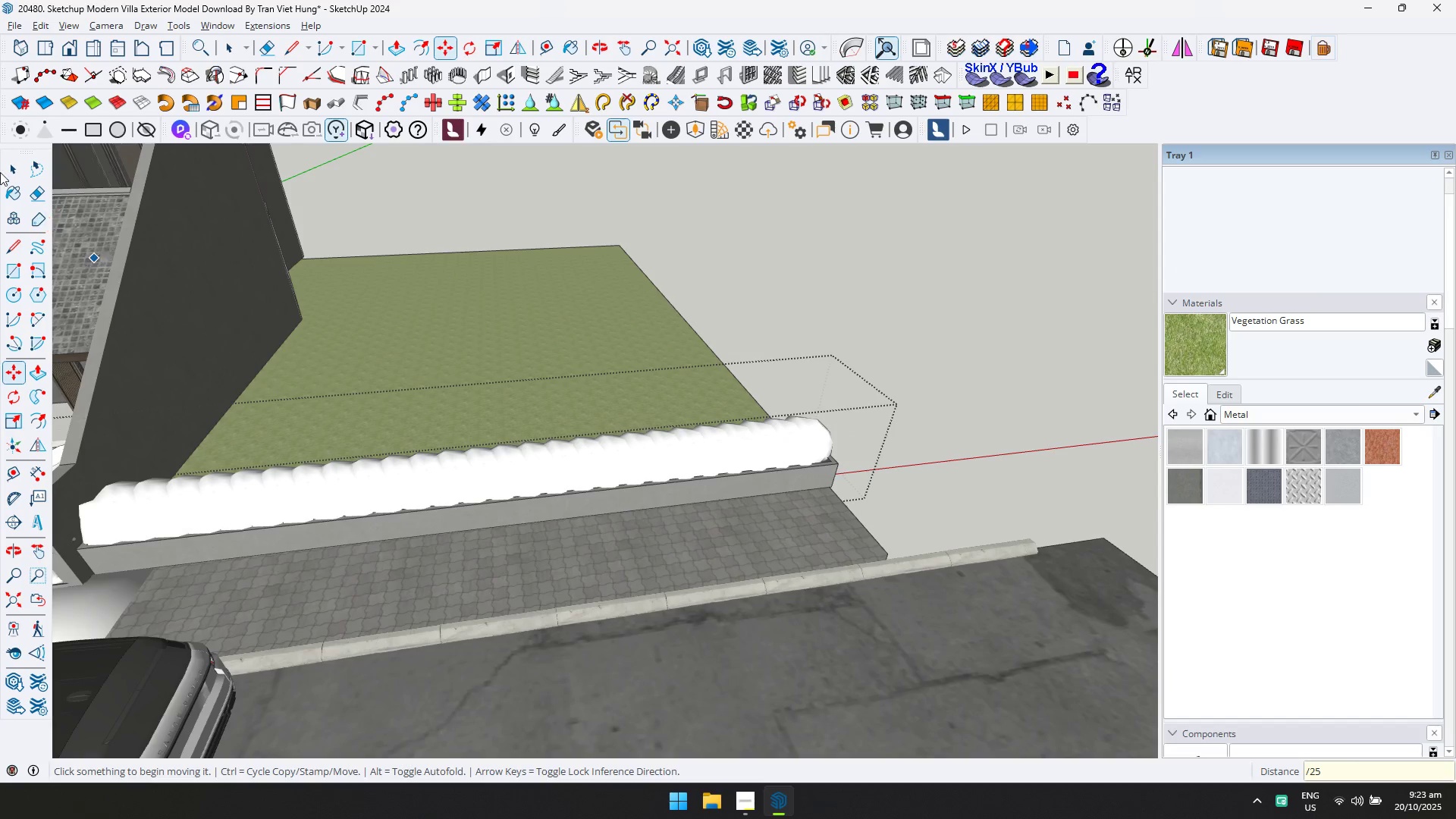 
key(D)
 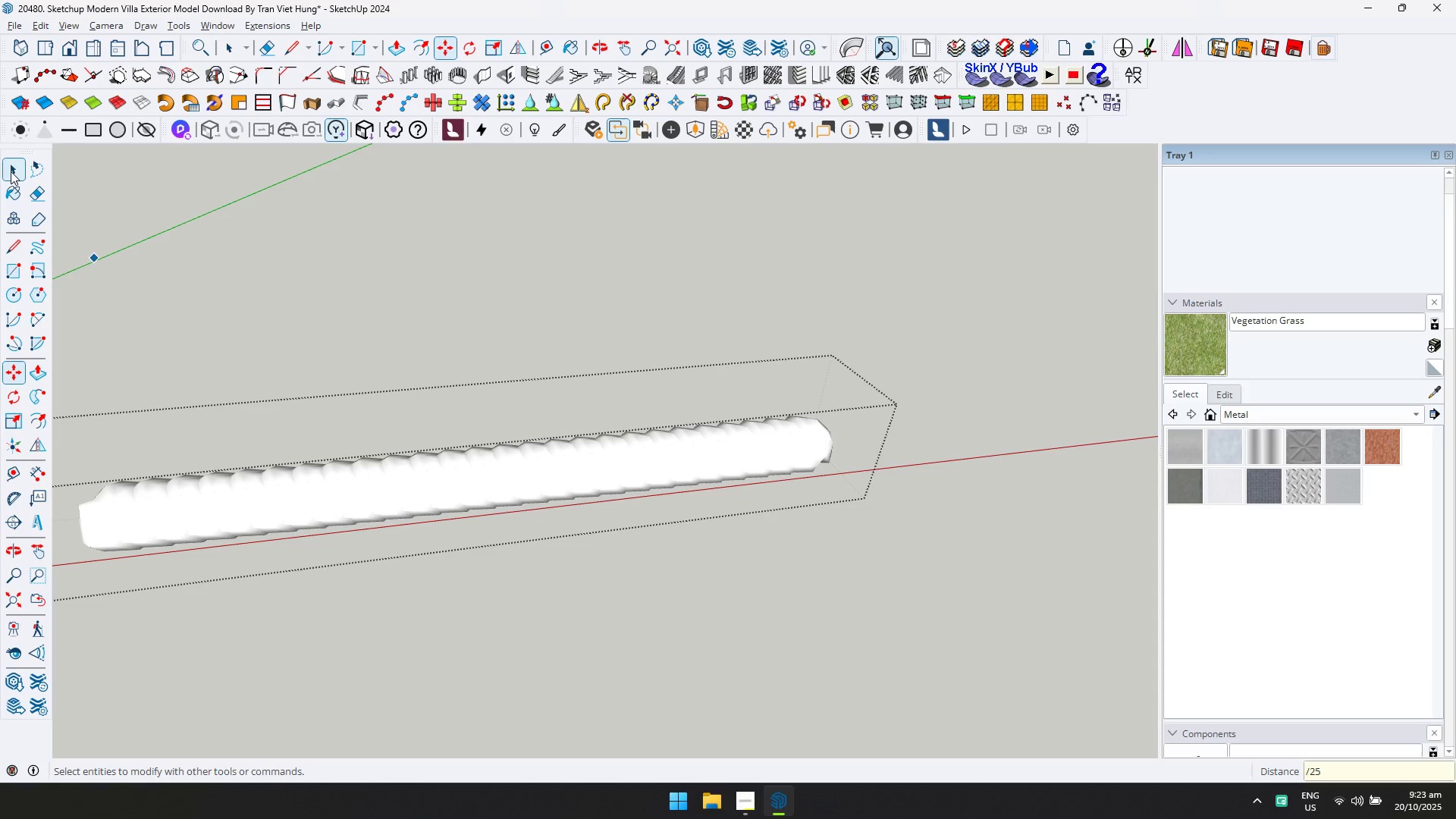 
double_click([11, 171])
 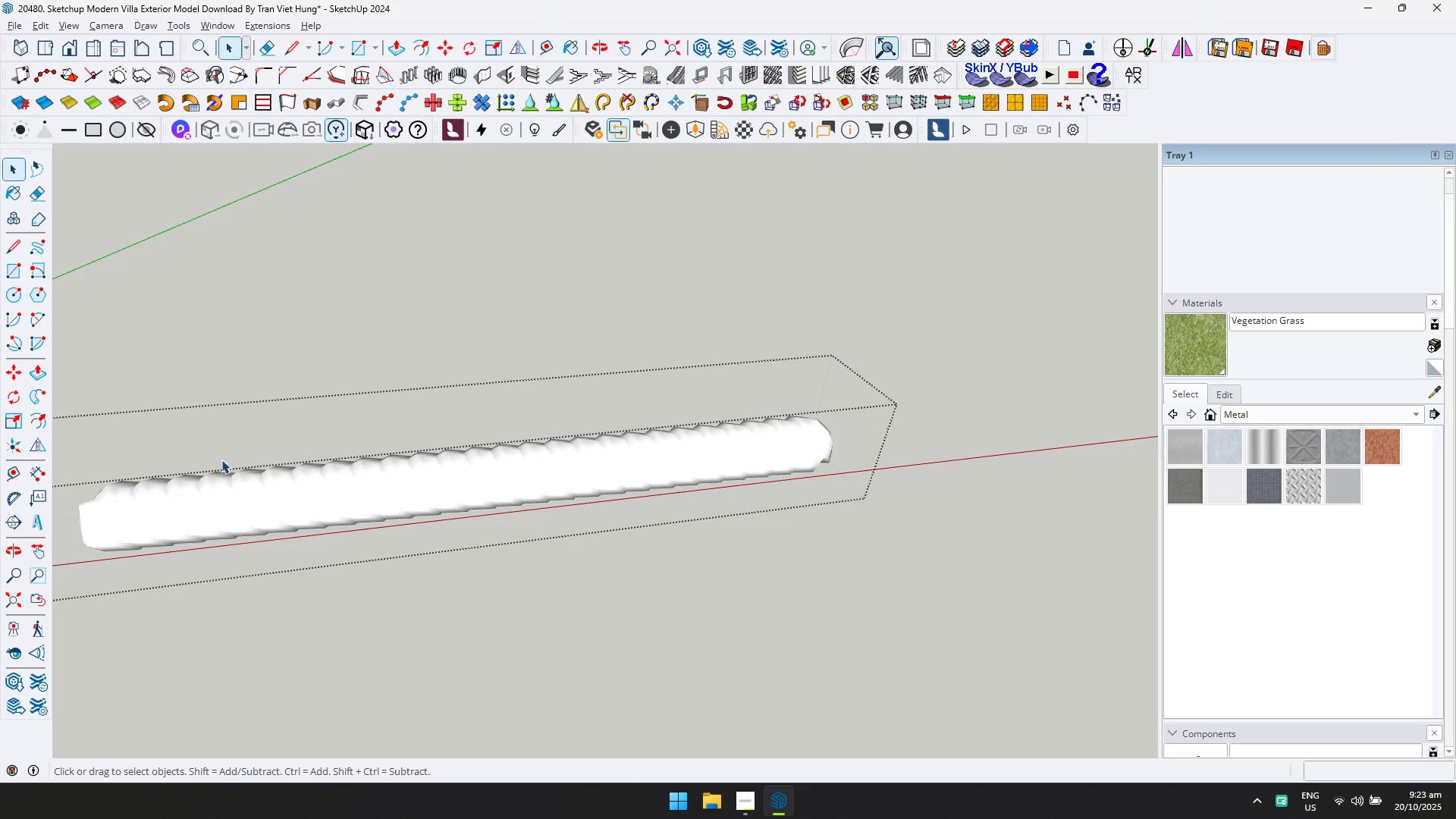 
scroll: coordinate [318, 462], scroll_direction: down, amount: 6.0
 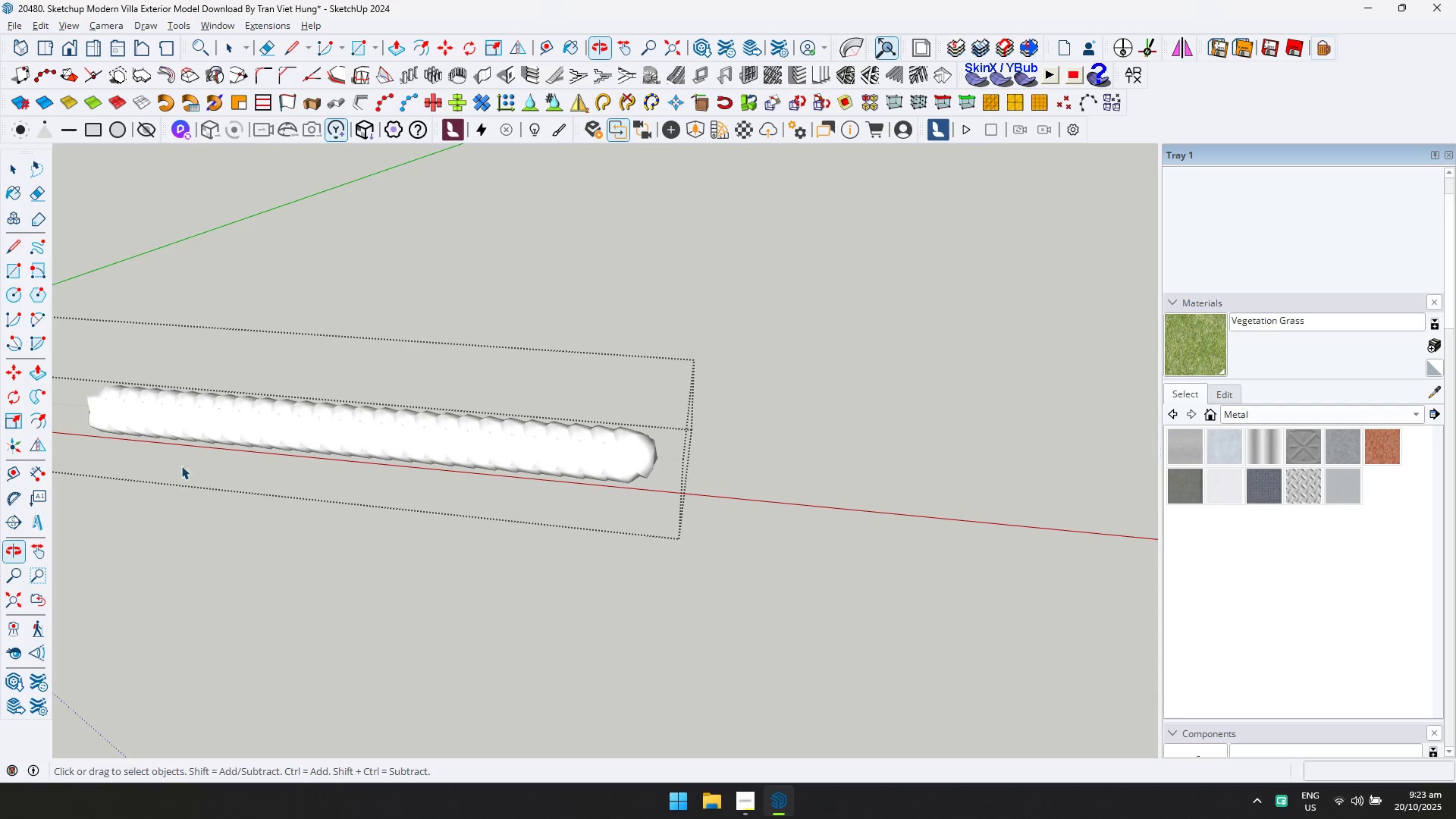 
key(Shift+ShiftLeft)
 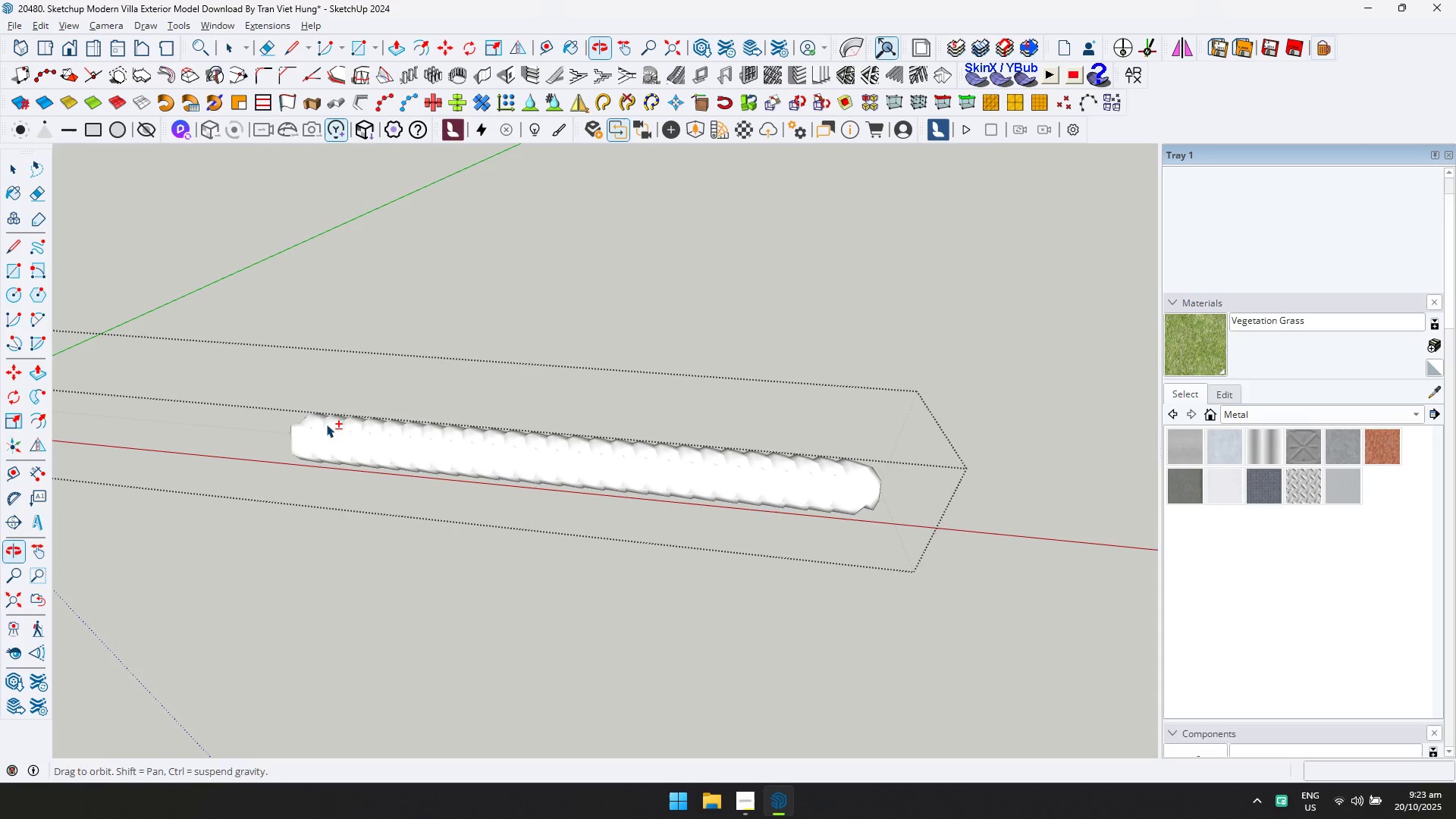 
left_click_drag(start_coordinate=[242, 350], to_coordinate=[925, 592])
 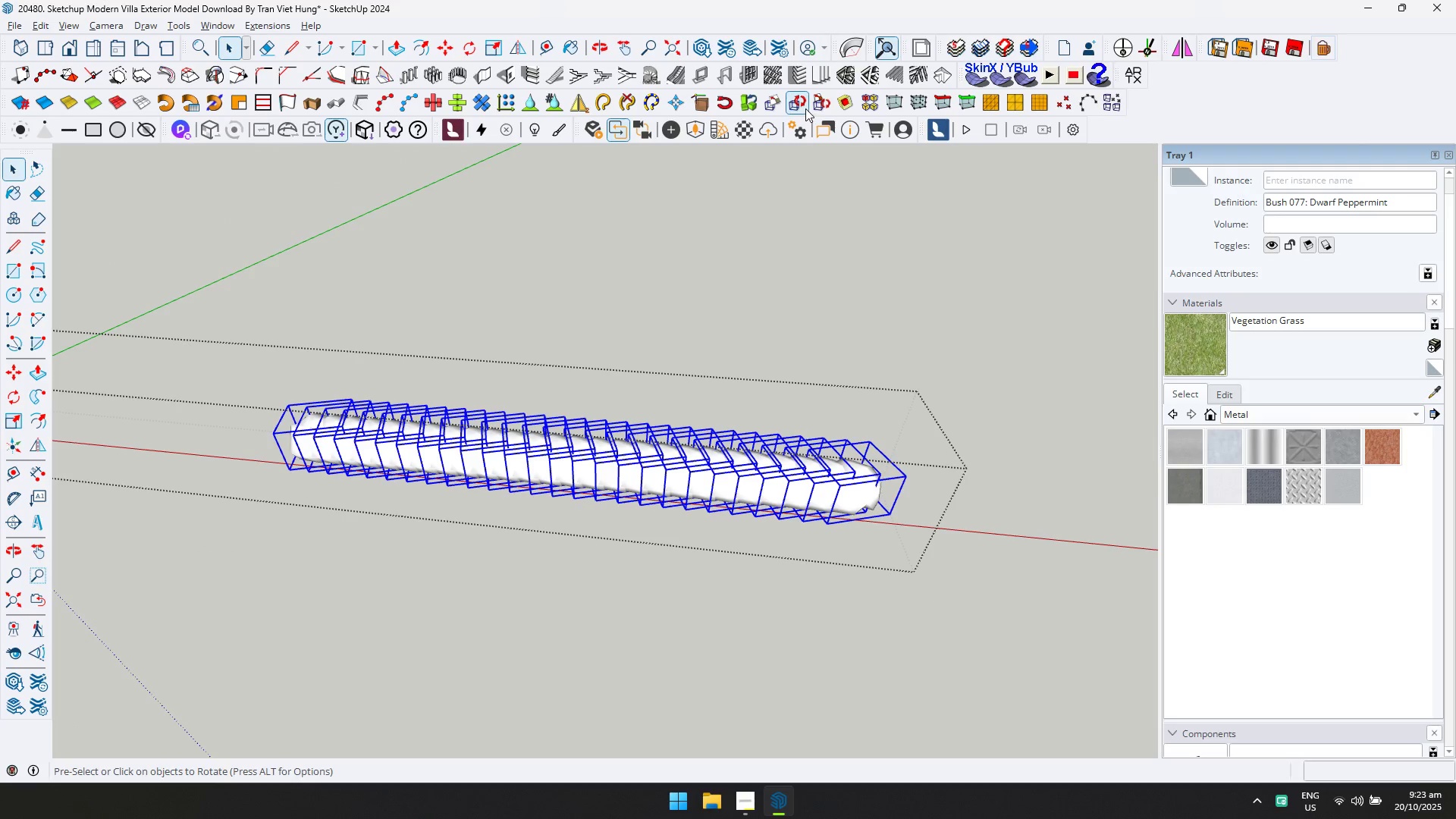 
left_click([778, 106])
 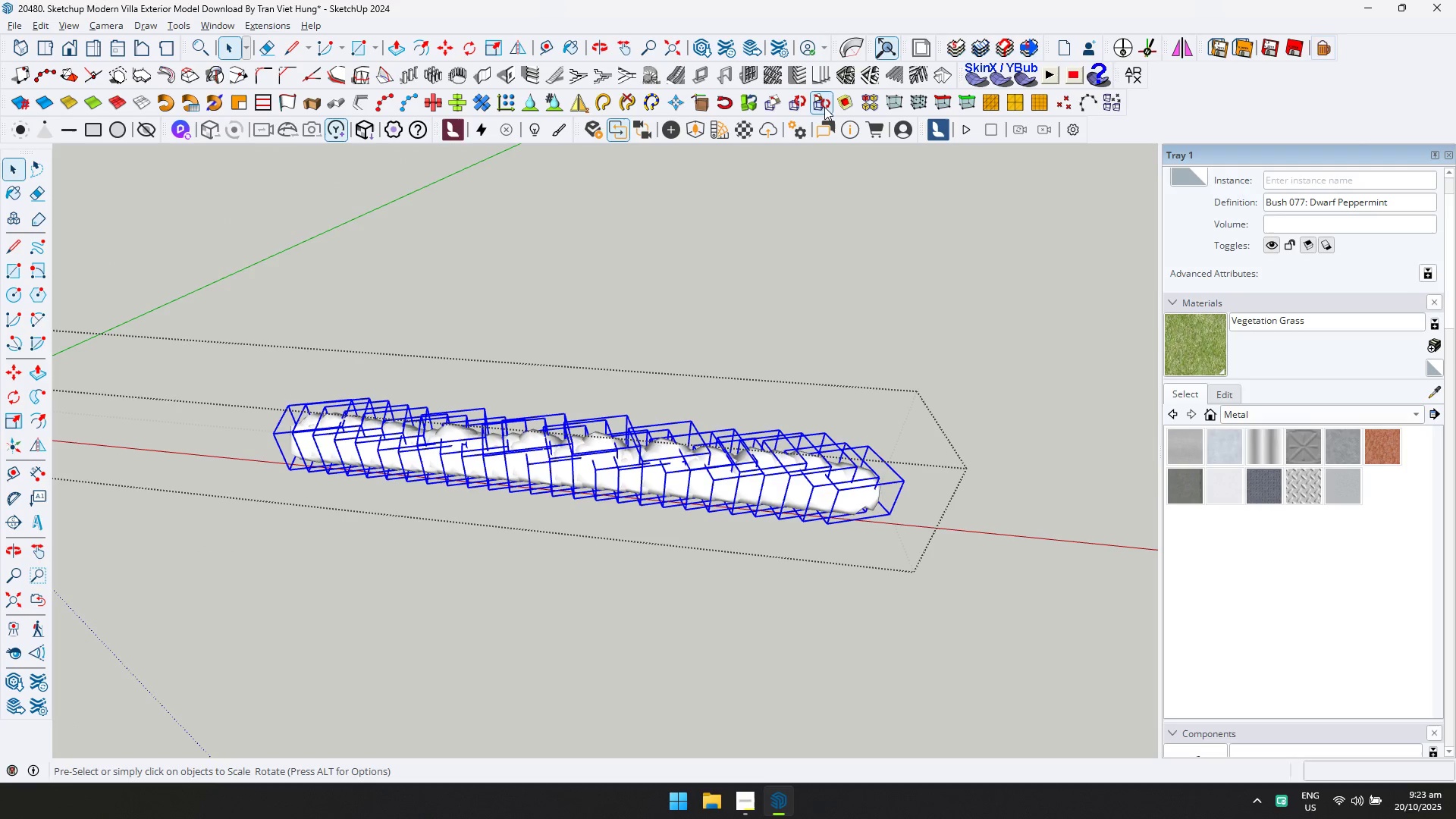 
left_click([824, 107])
 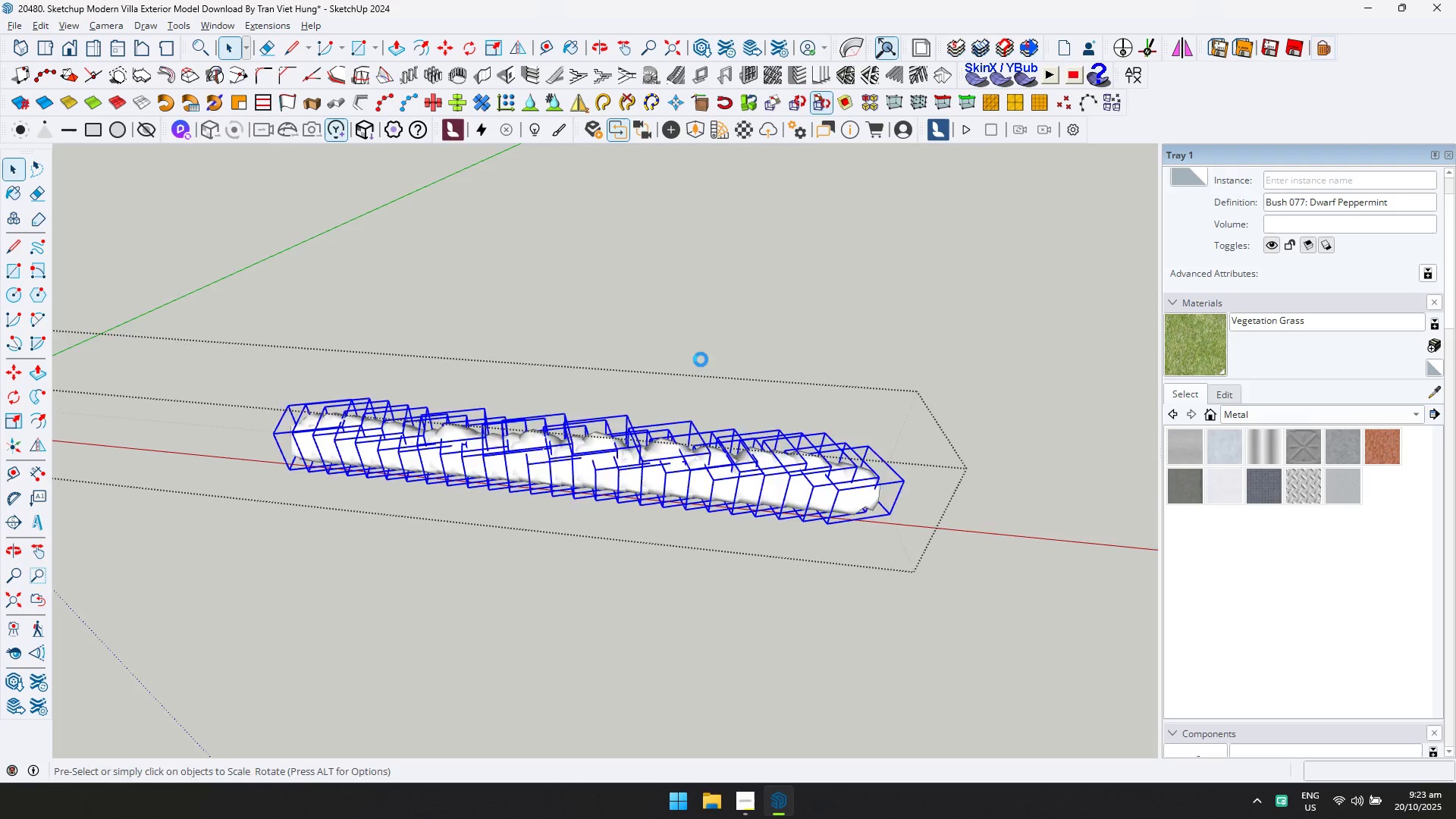 
hold_key(key=ShiftLeft, duration=0.31)
scroll: coordinate [604, 405], scroll_direction: down, amount: 1.0
 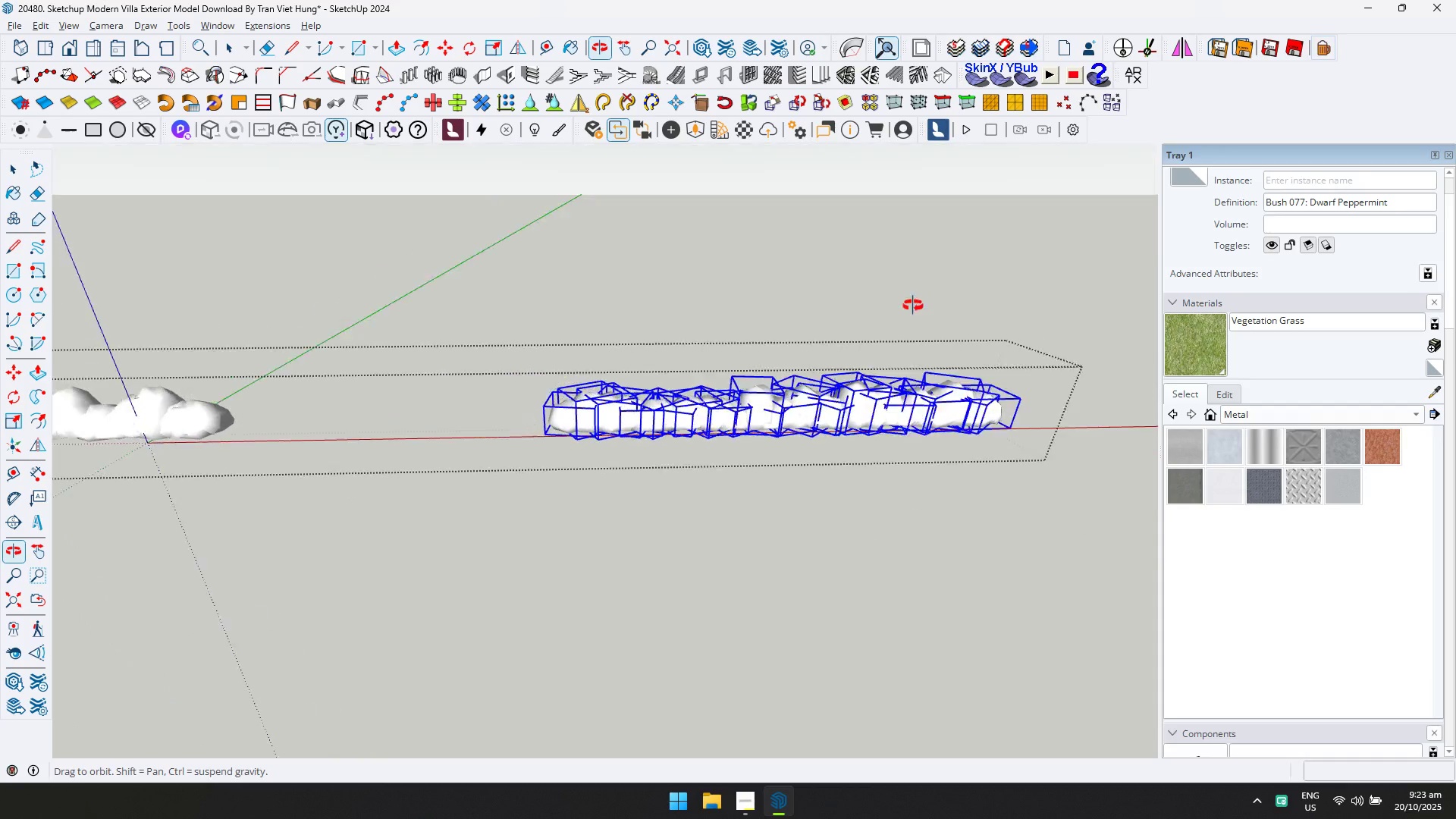 
key(Escape)
 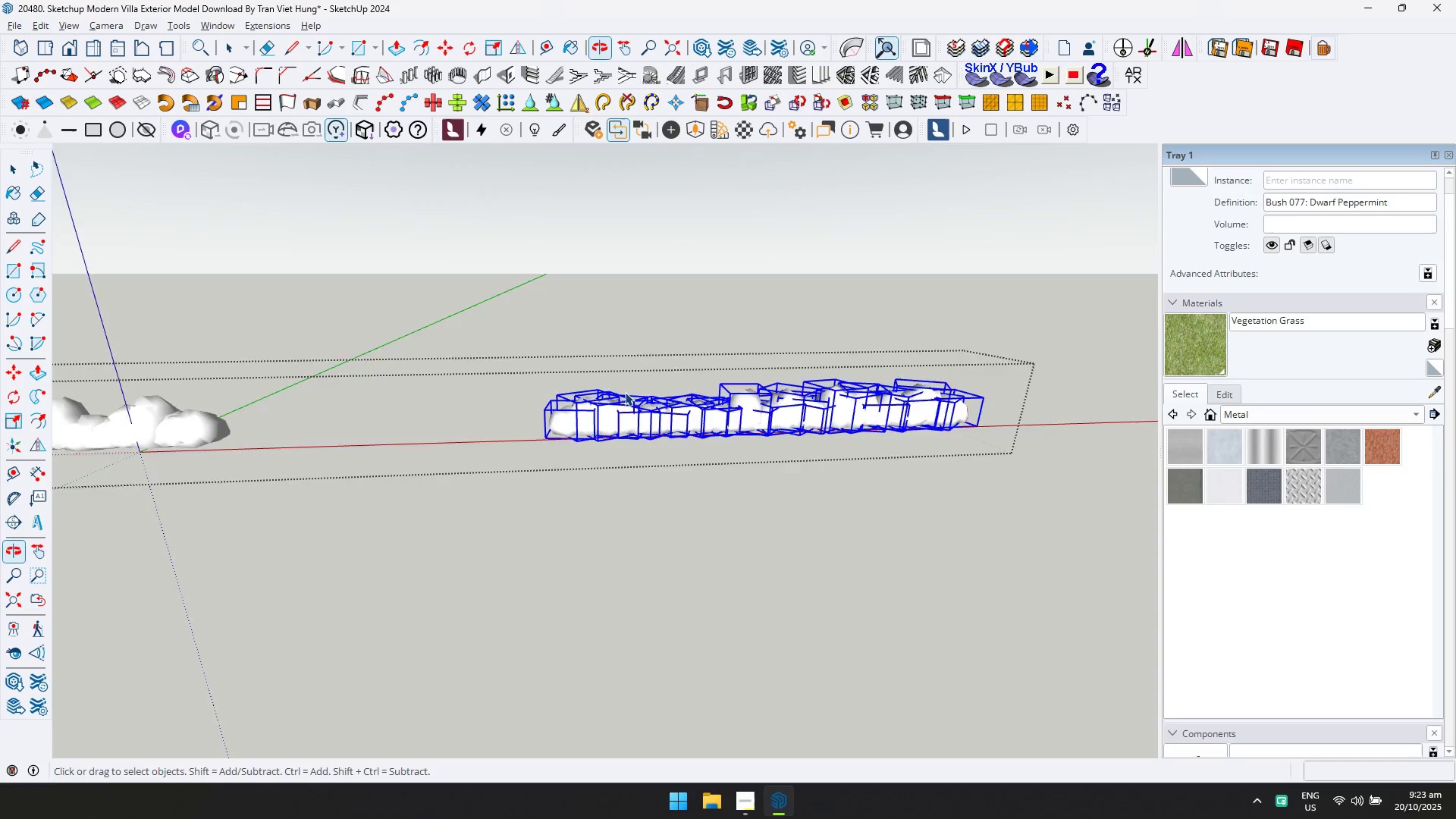 
hold_key(key=ShiftLeft, duration=0.32)
 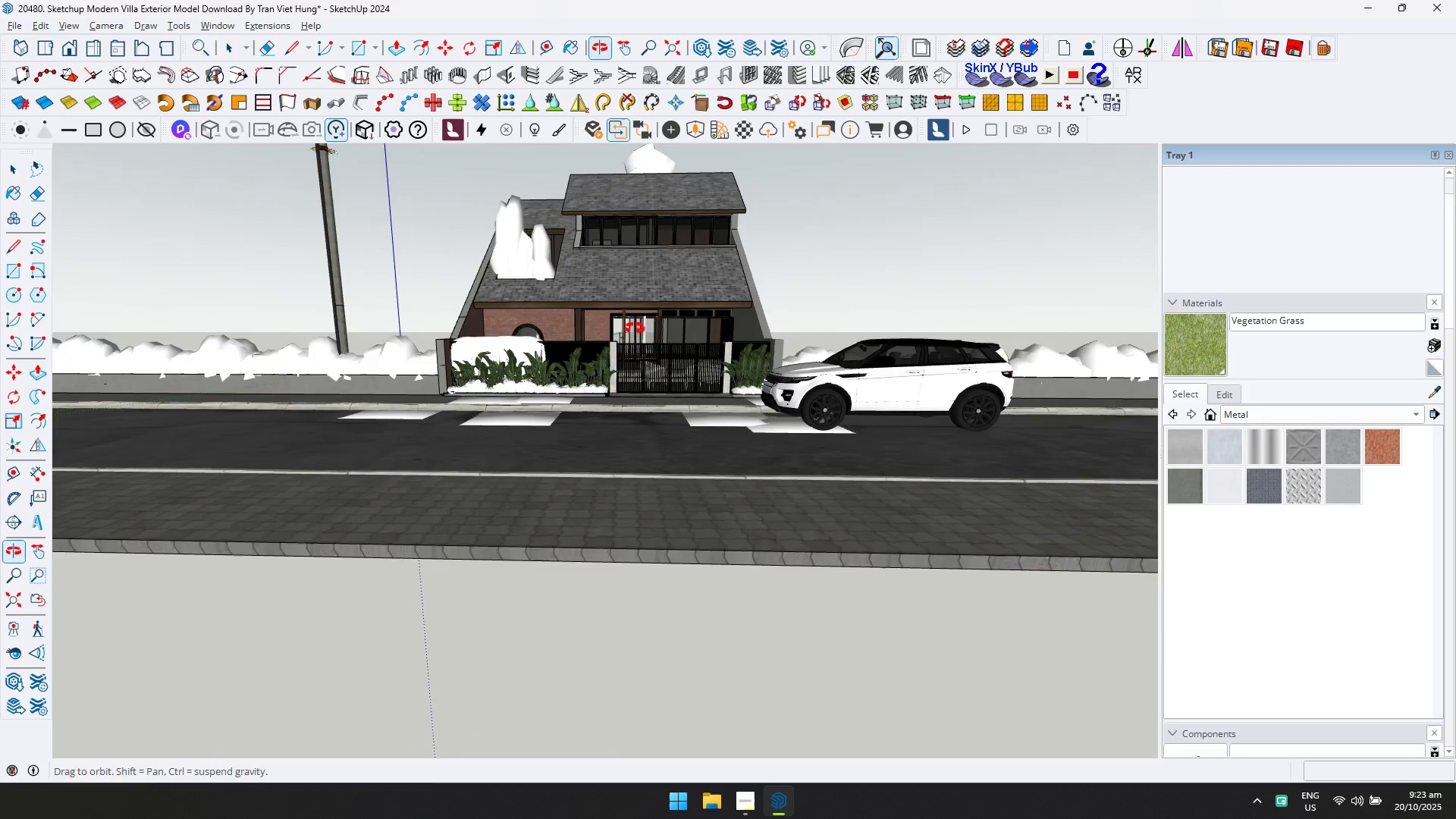 
key(Shift+ShiftLeft)
 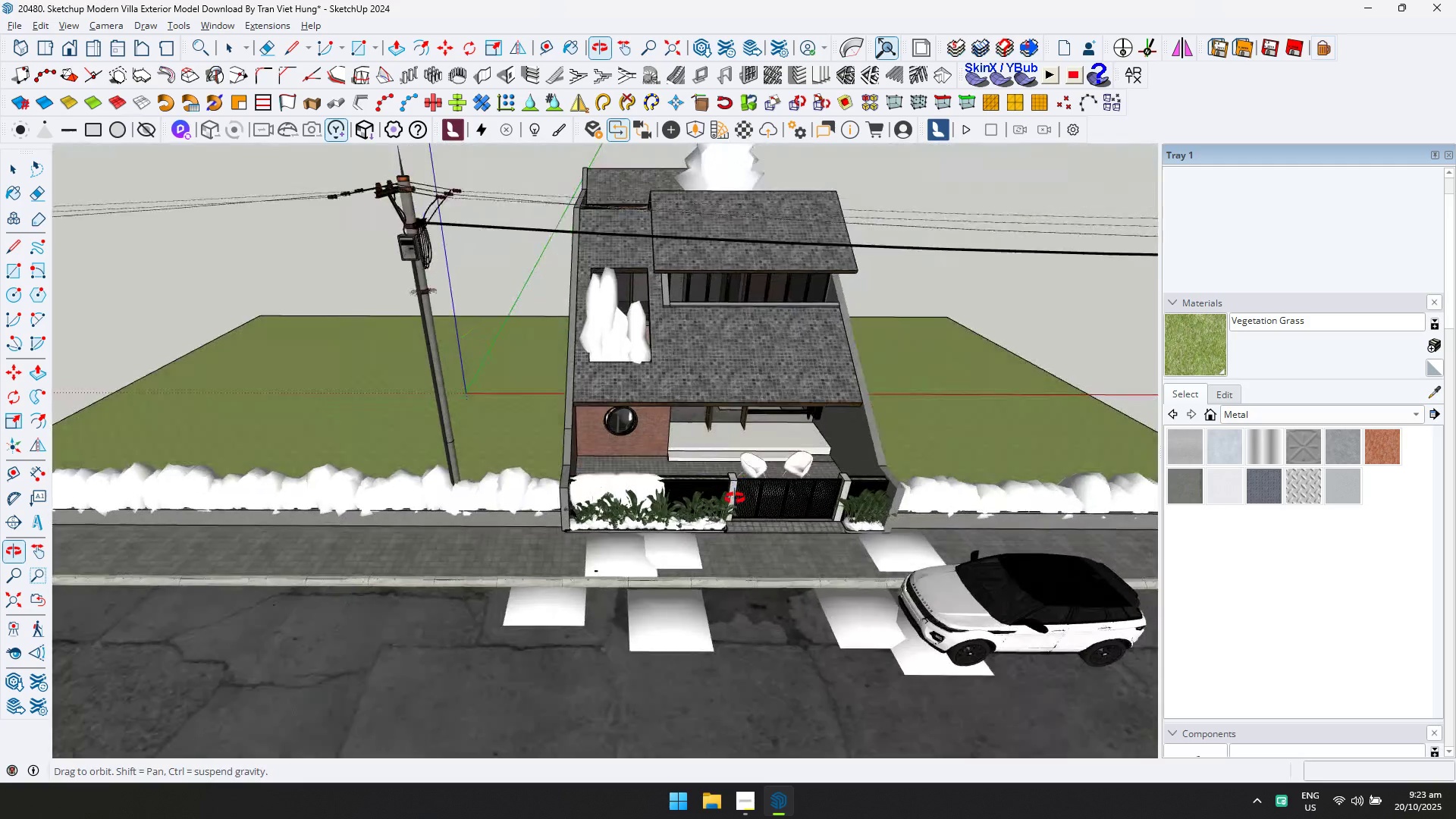 
scroll: coordinate [704, 465], scroll_direction: down, amount: 1.0
 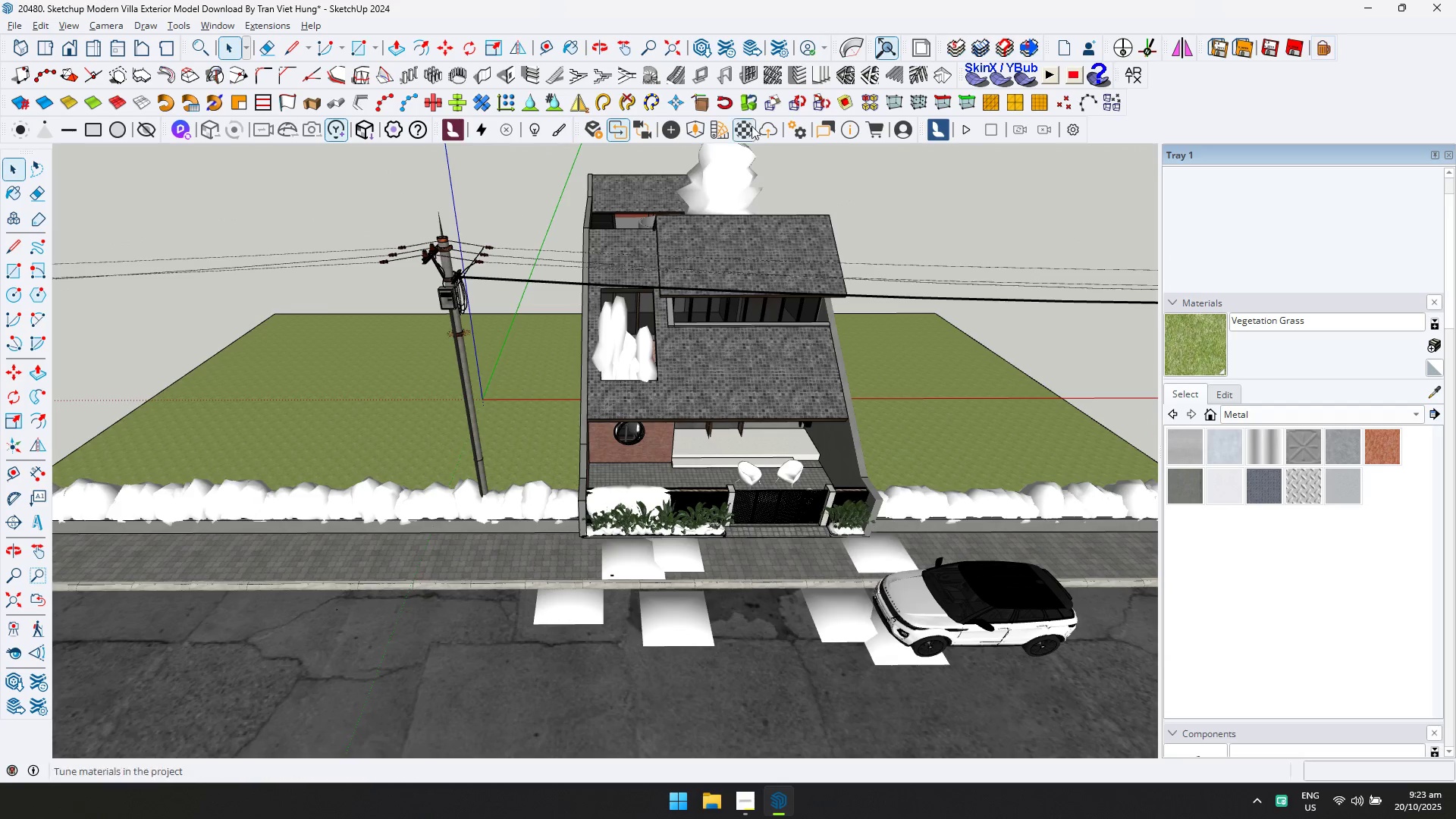 
left_click([698, 138])
 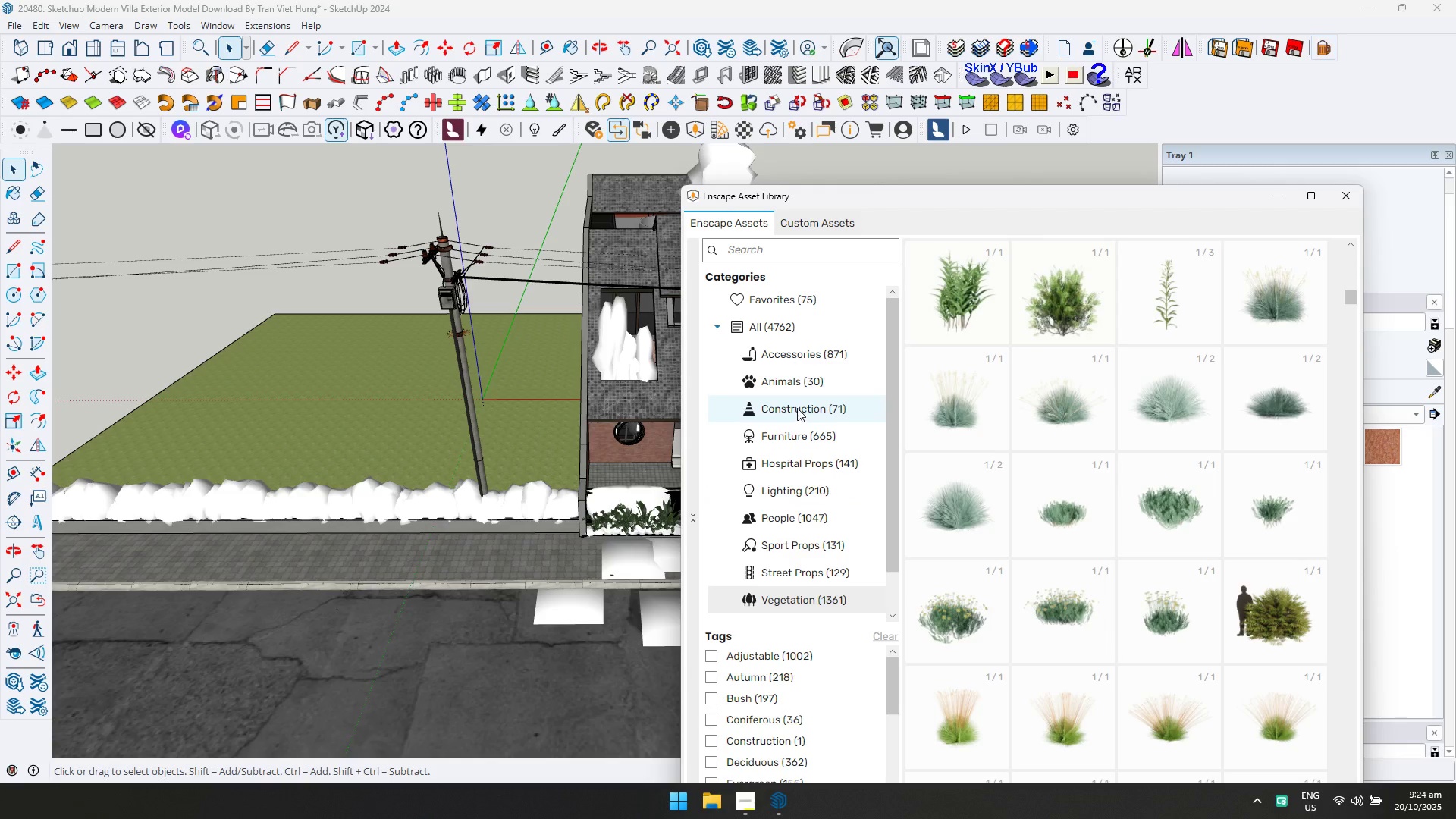 
wait(6.6)
 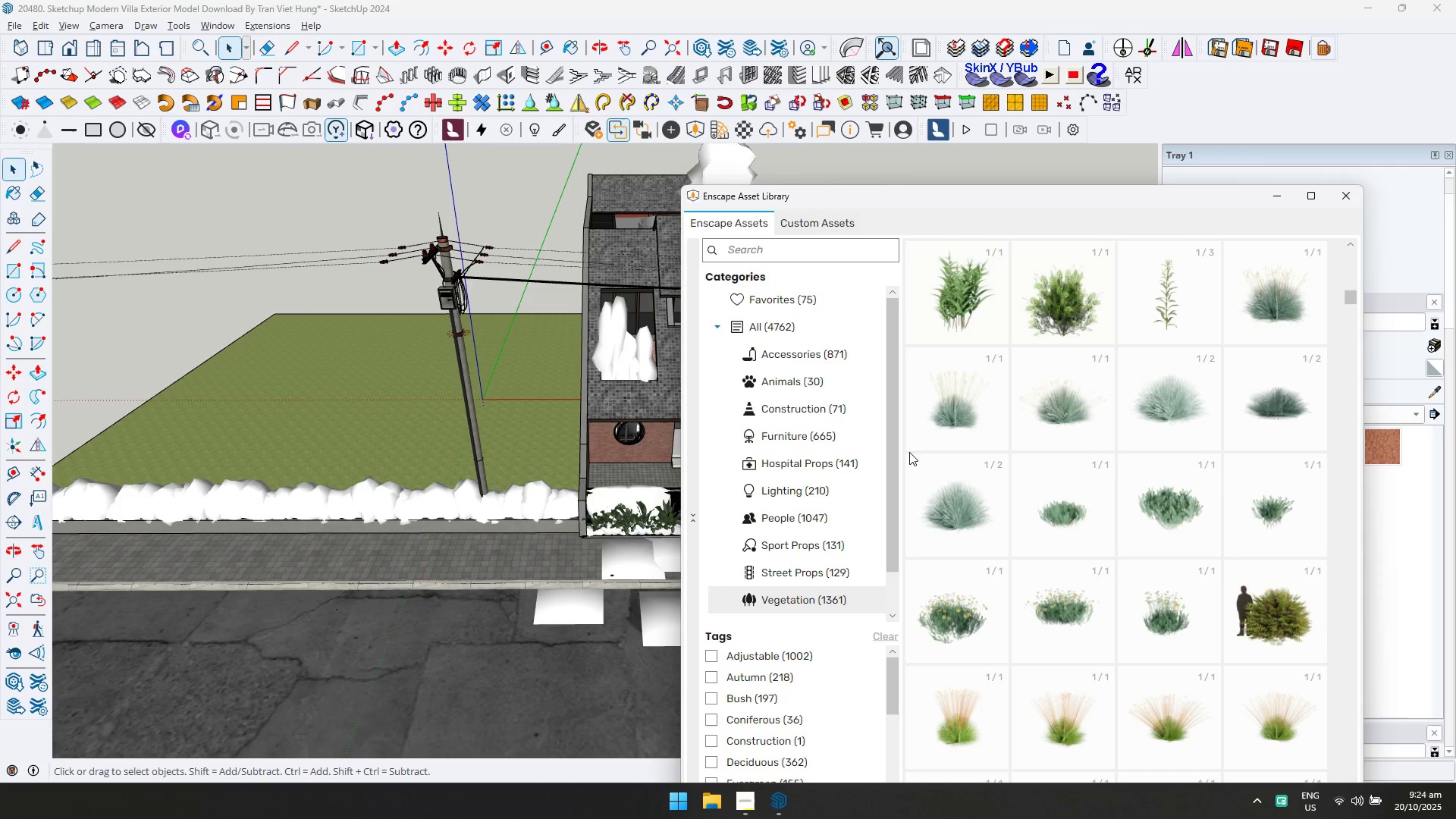 
scroll: coordinate [968, 541], scroll_direction: down, amount: 8.0
 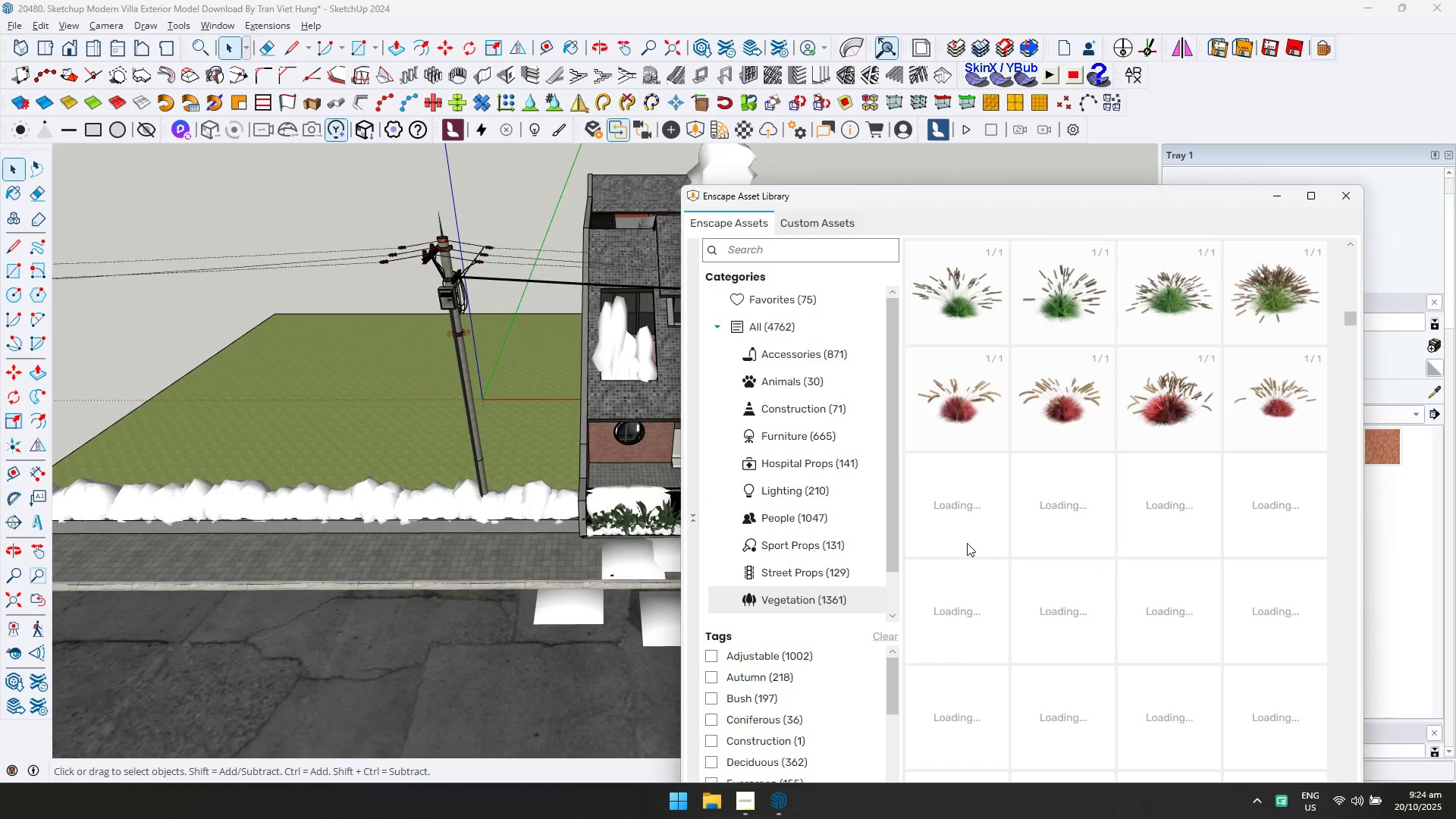 
scroll: coordinate [967, 543], scroll_direction: up, amount: 1.0
 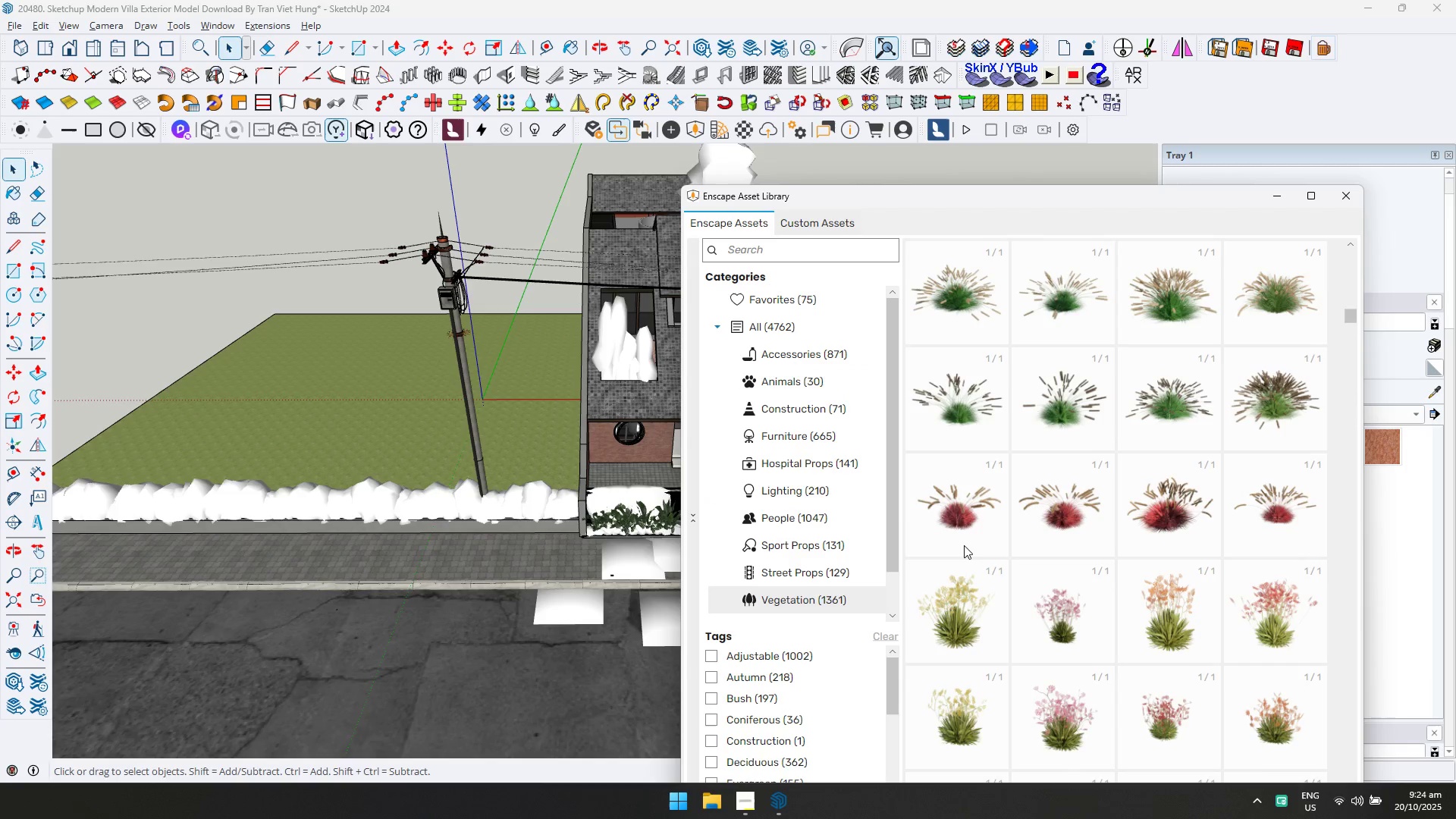 
scroll: coordinate [949, 555], scroll_direction: down, amount: 17.0
 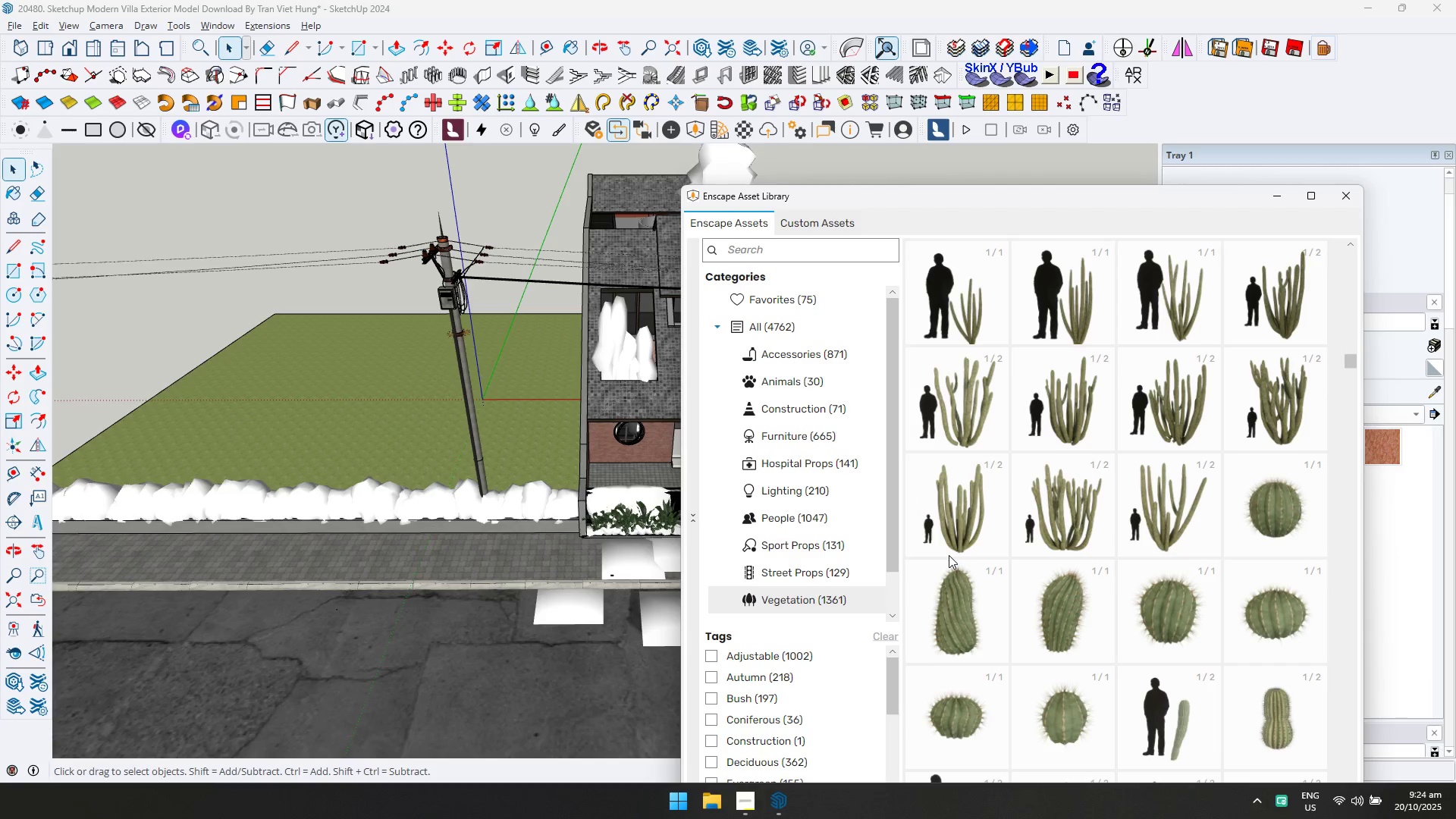 
scroll: coordinate [949, 555], scroll_direction: down, amount: 4.0
 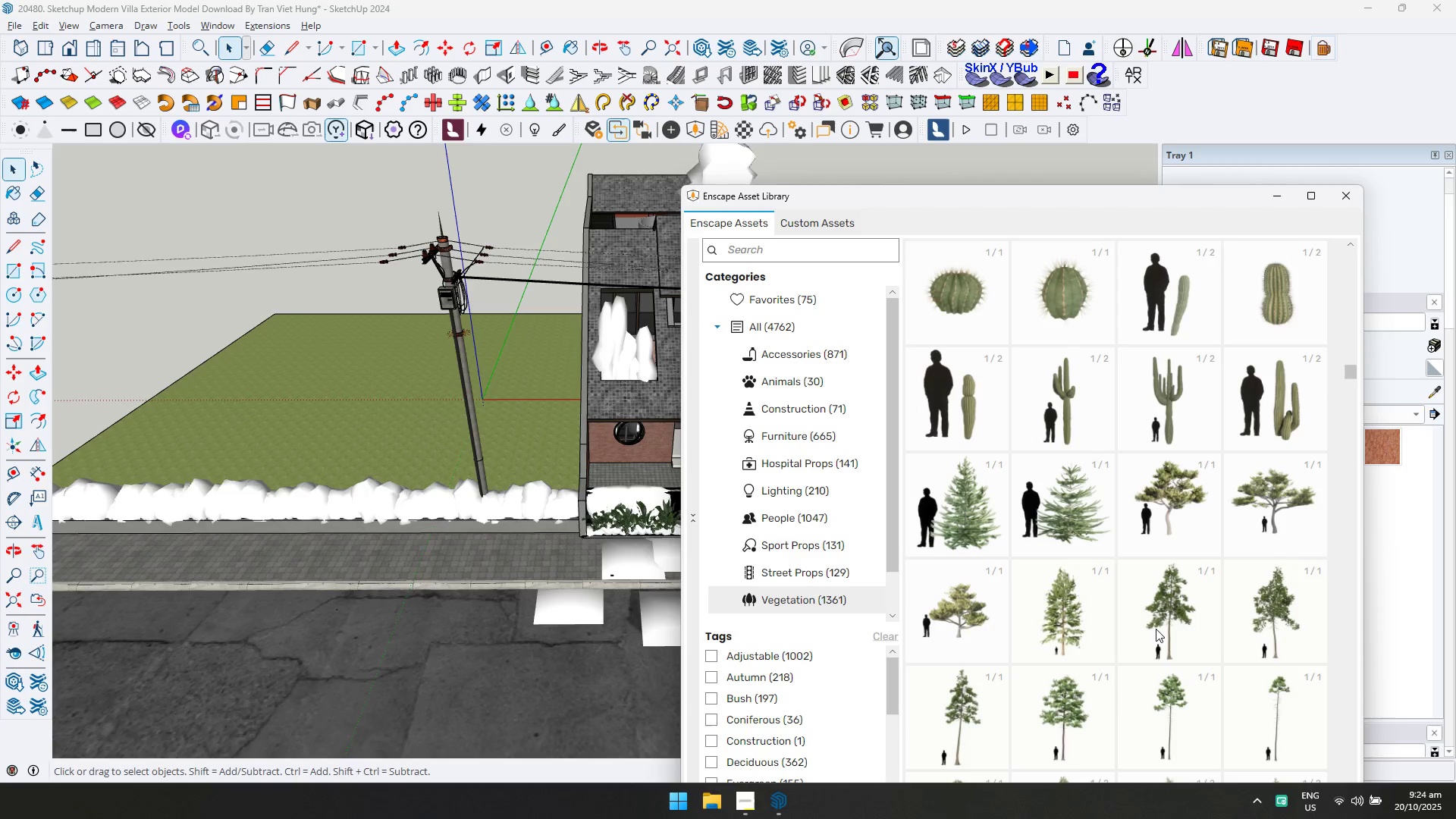 
left_click([1156, 629])
 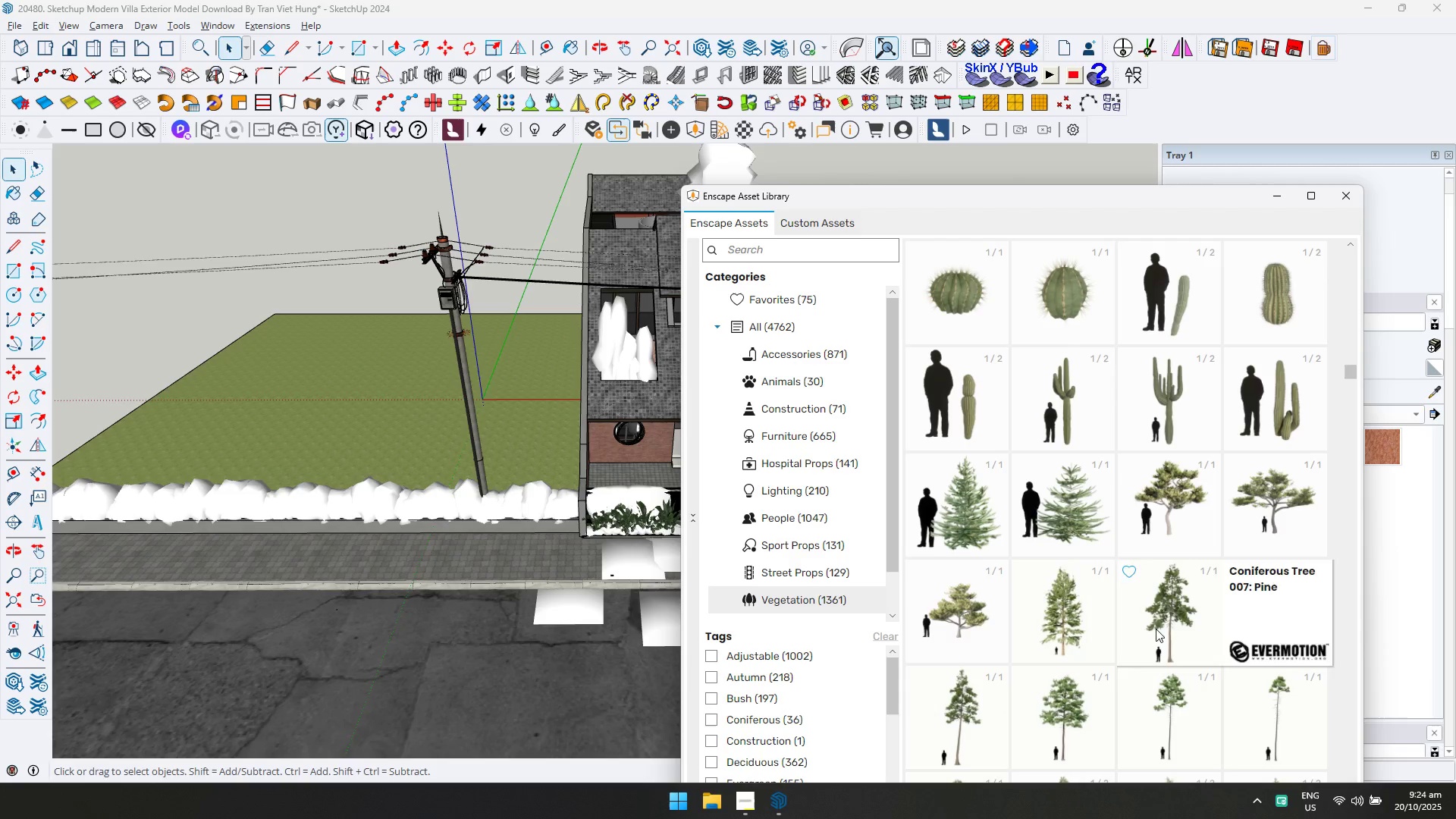 
left_click([1156, 629])